 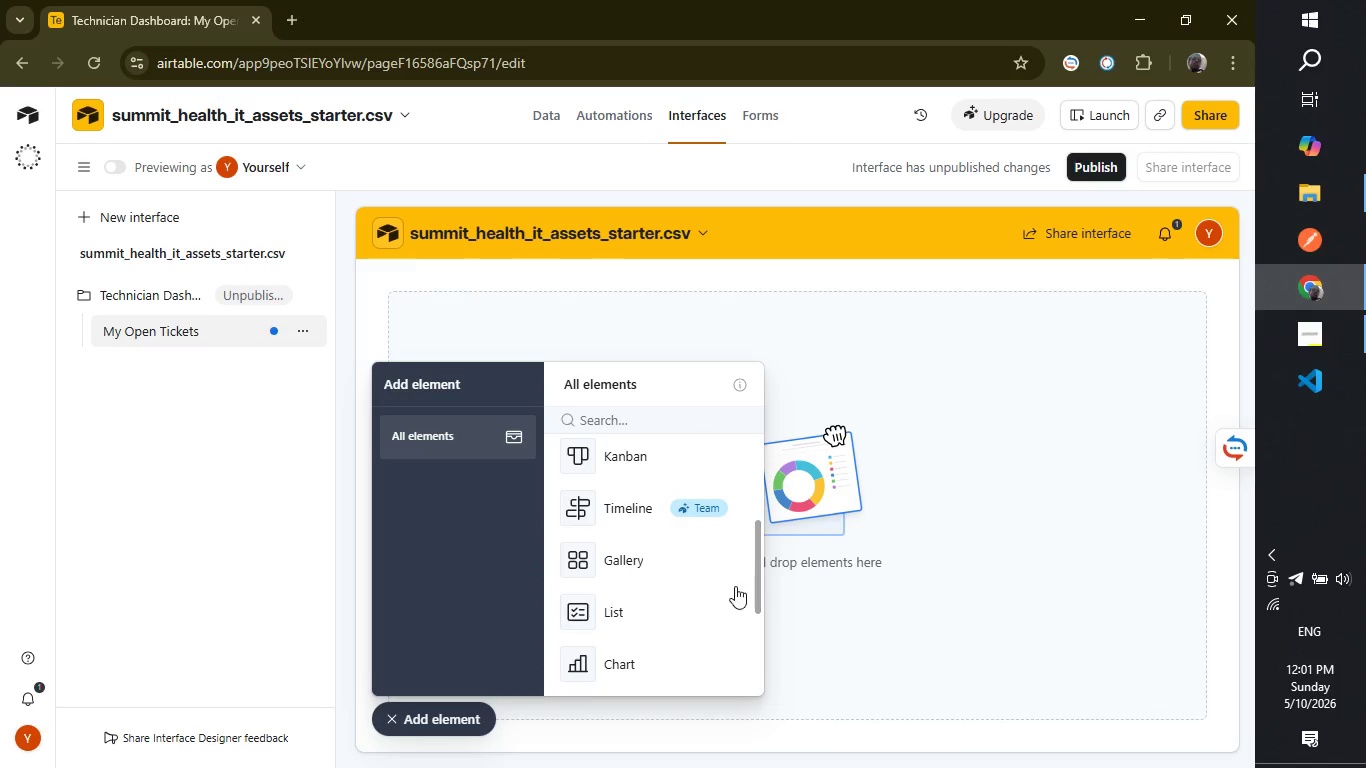 
left_click([640, 601])
 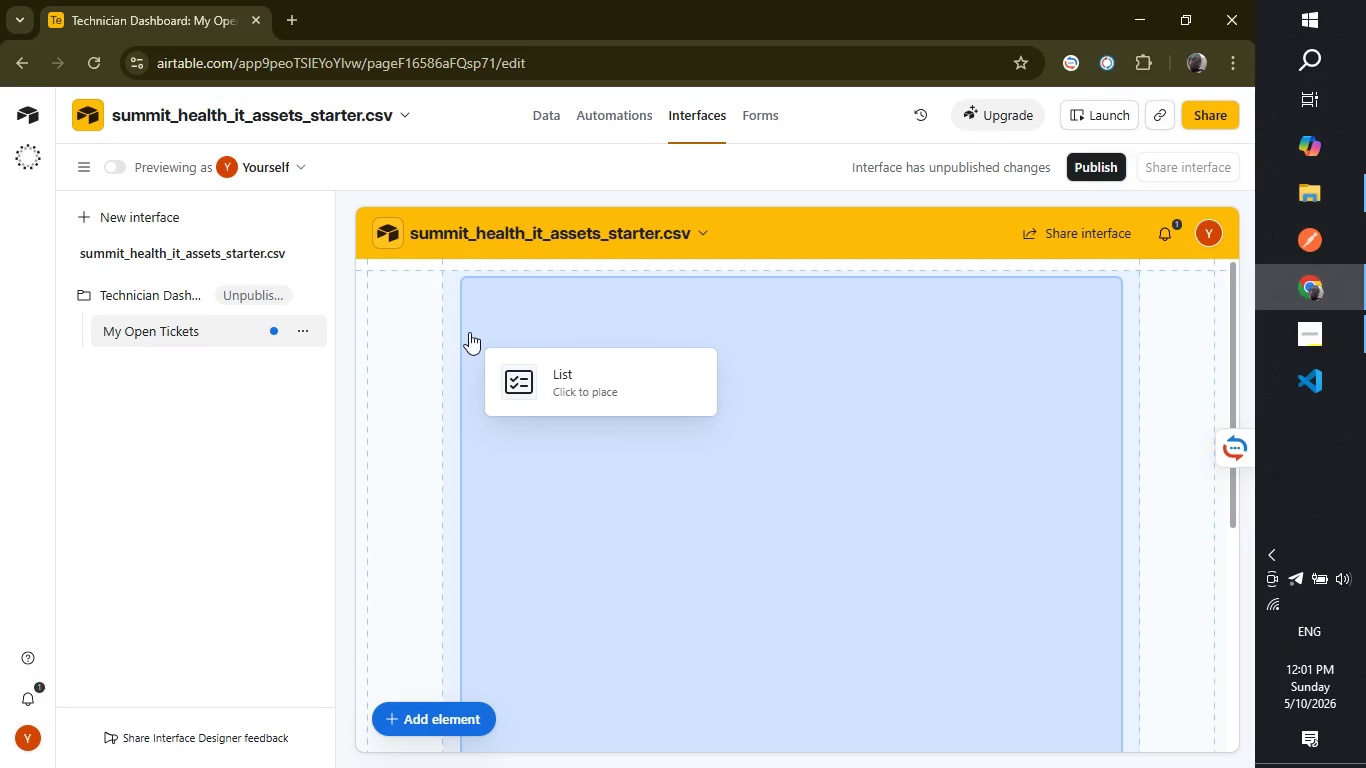 
left_click([459, 321])
 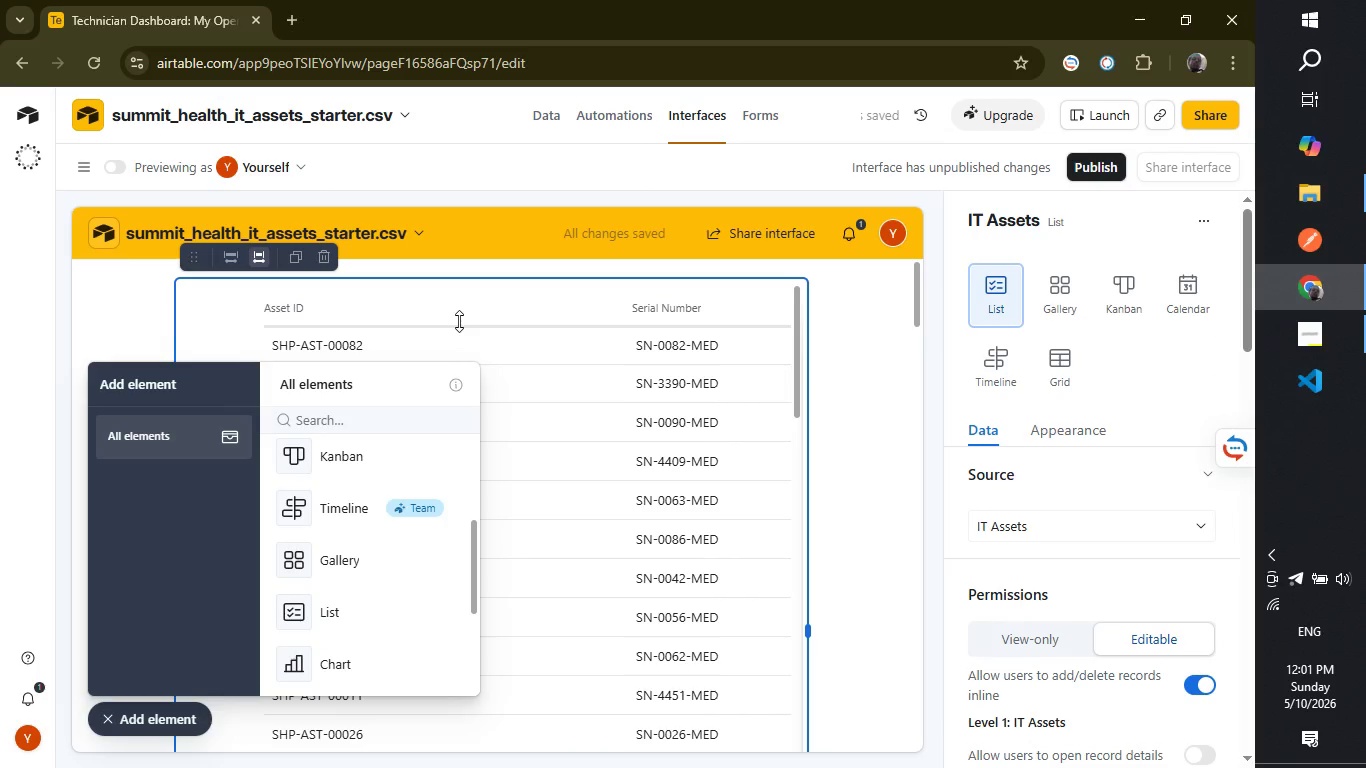 
wait(10.17)
 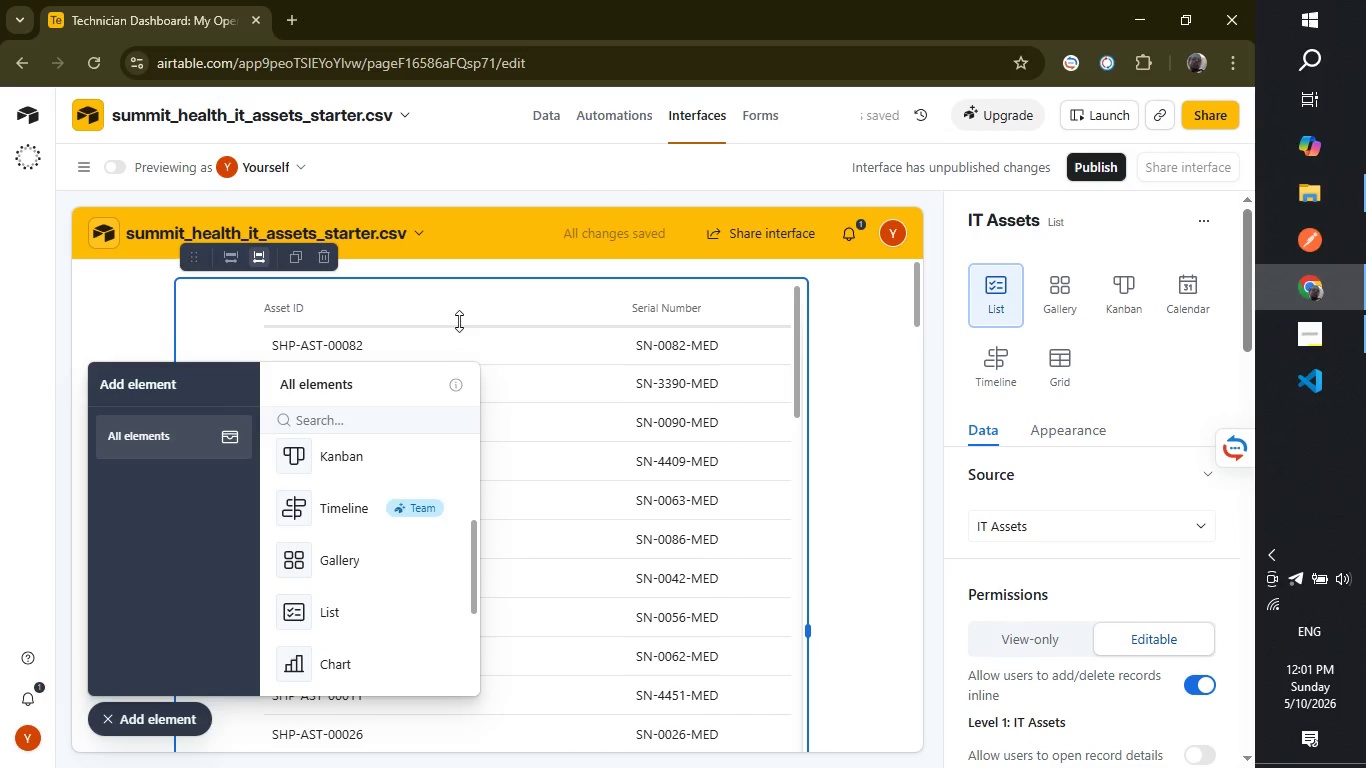 
left_click([1172, 529])
 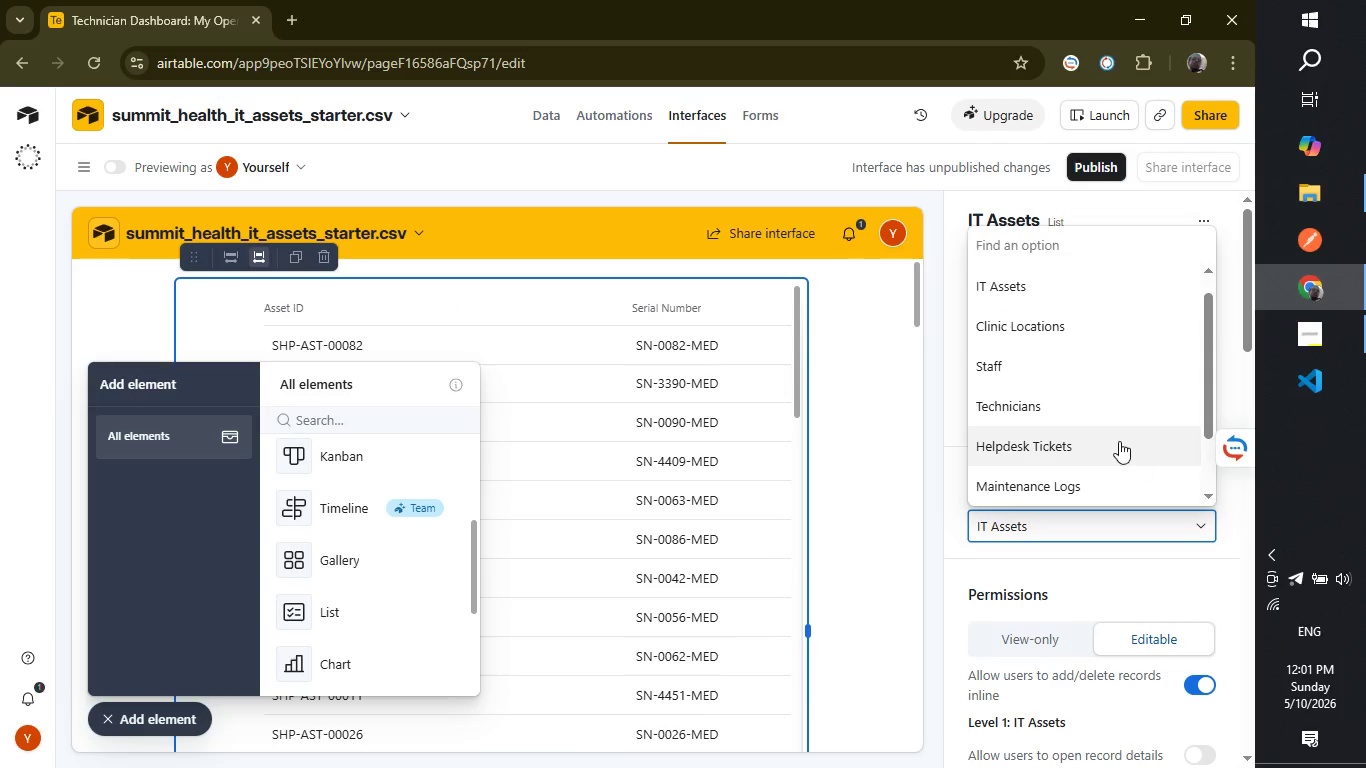 
left_click([1106, 439])
 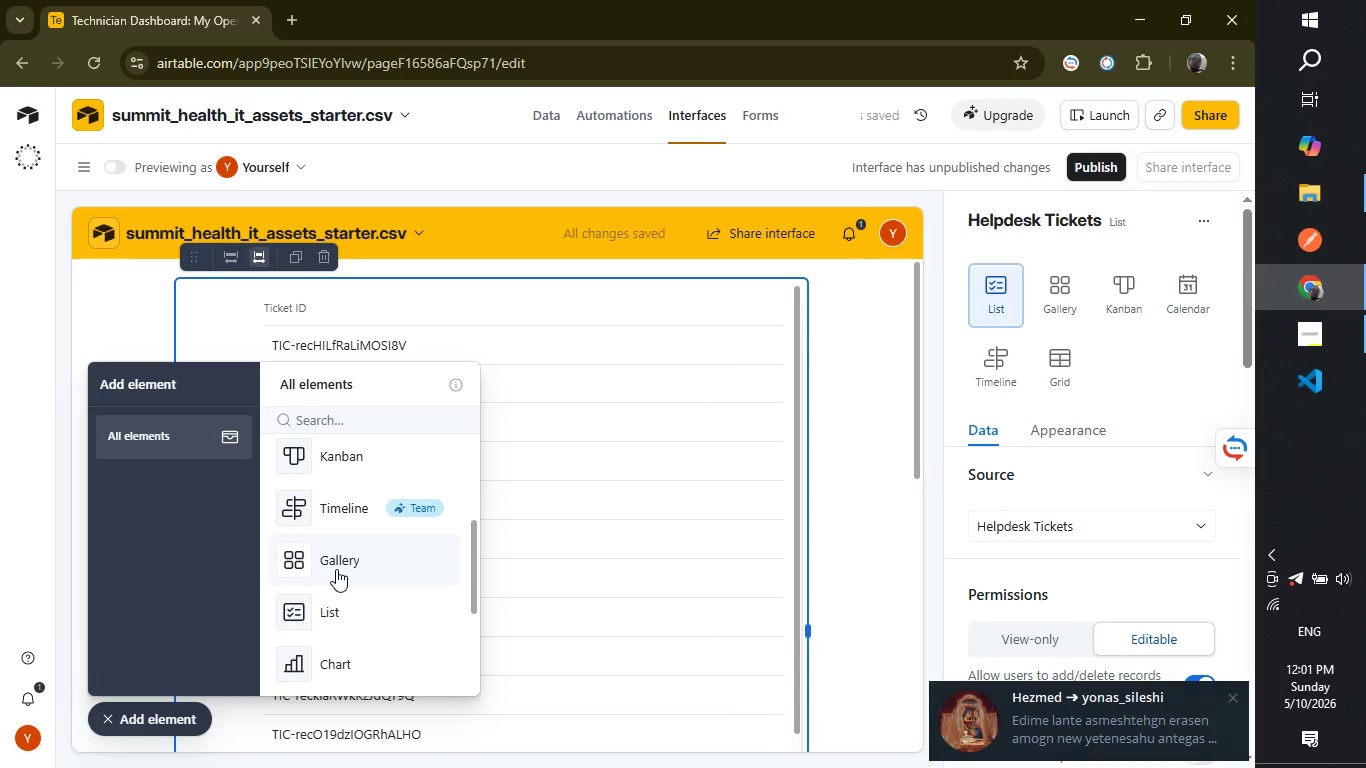 
wait(11.44)
 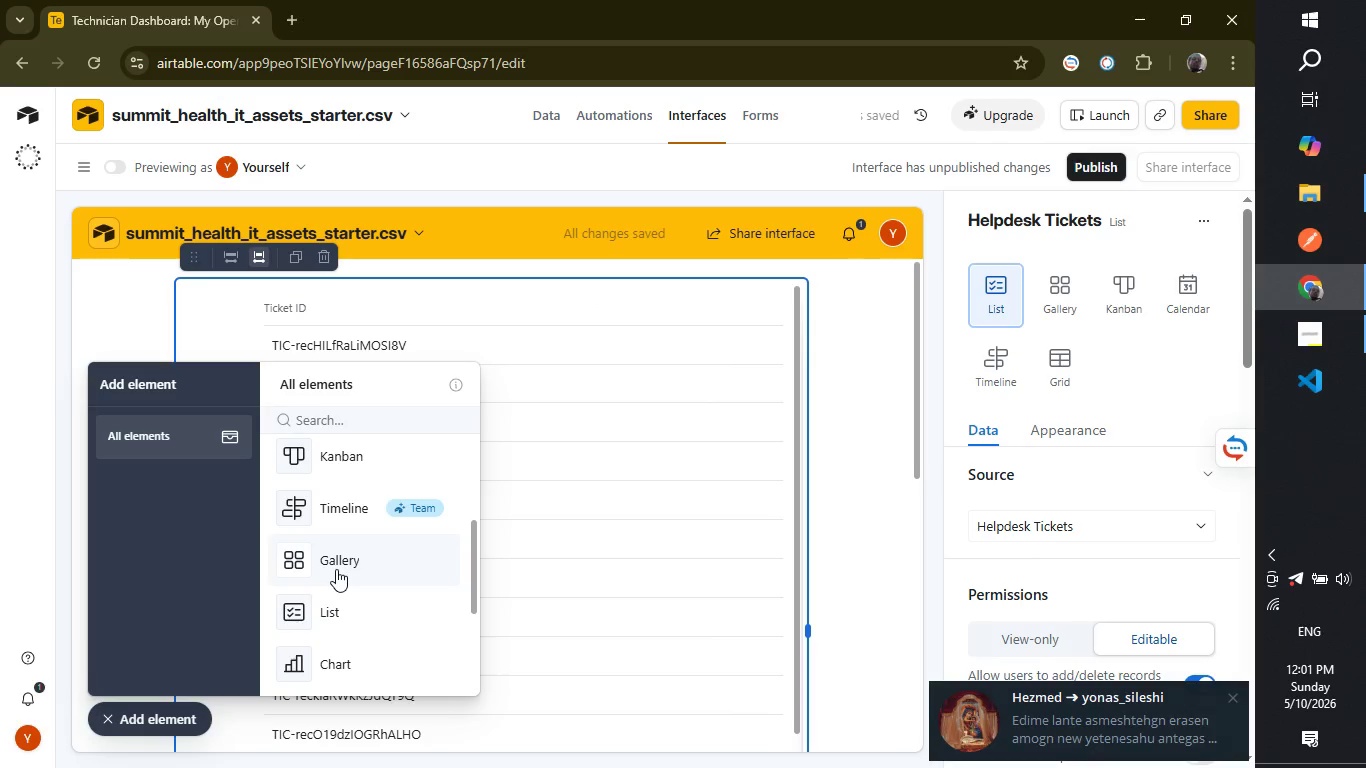 
left_click([122, 713])
 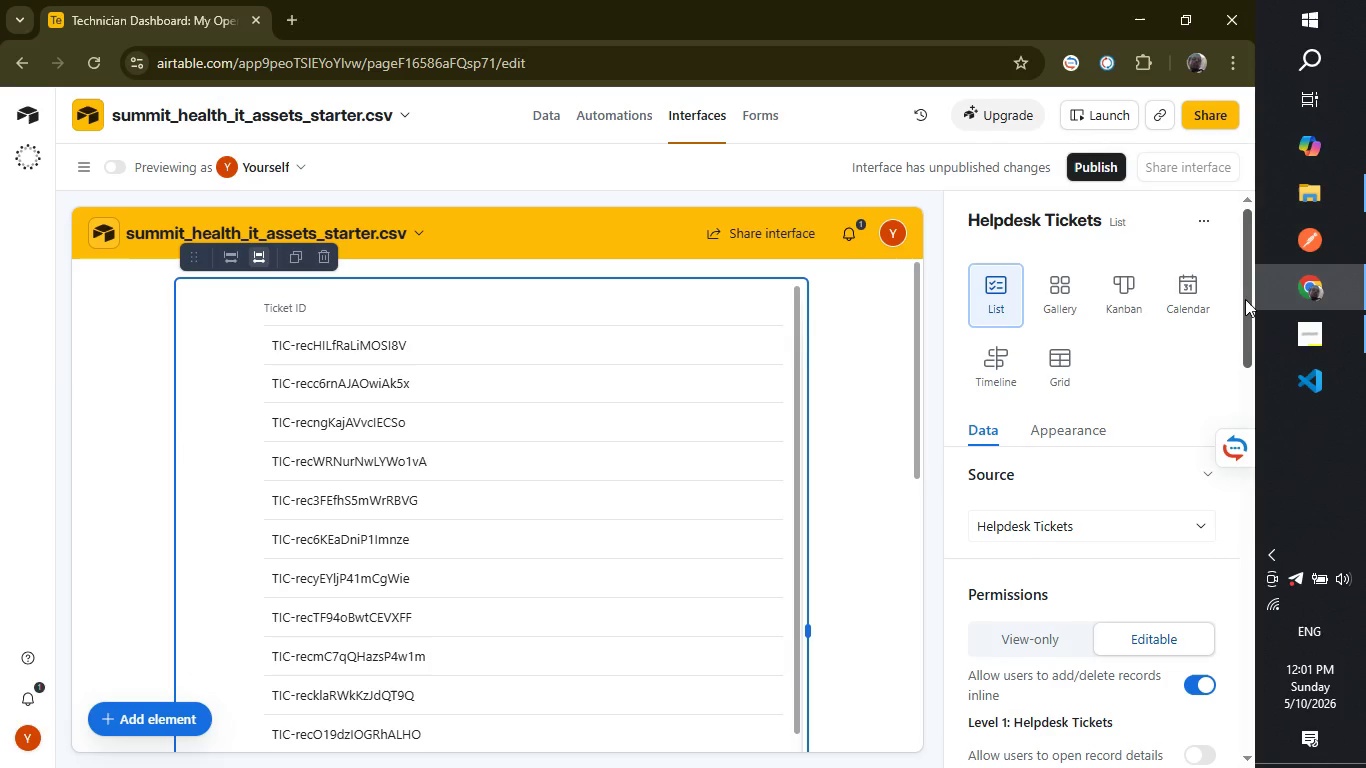 
wait(5.26)
 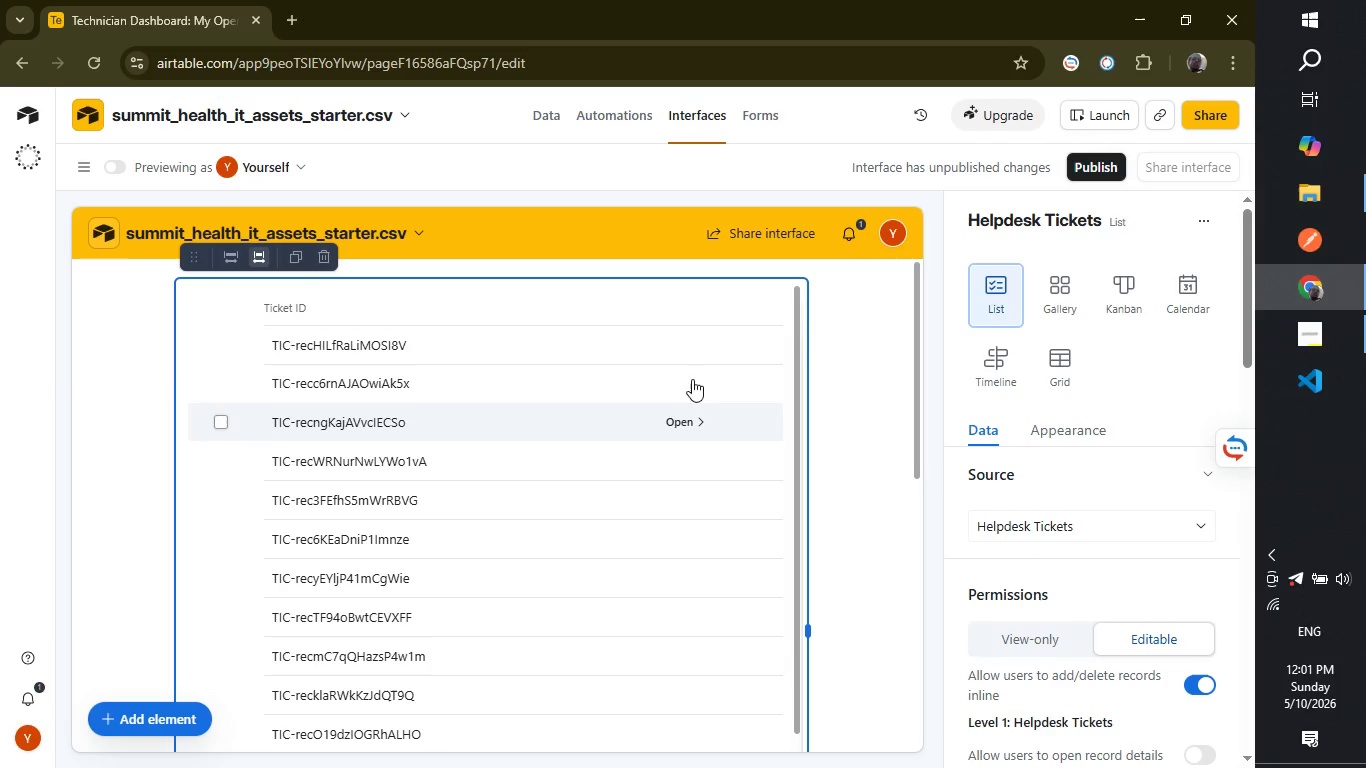 
left_click_drag(start_coordinate=[1247, 302], to_coordinate=[1247, 312])
 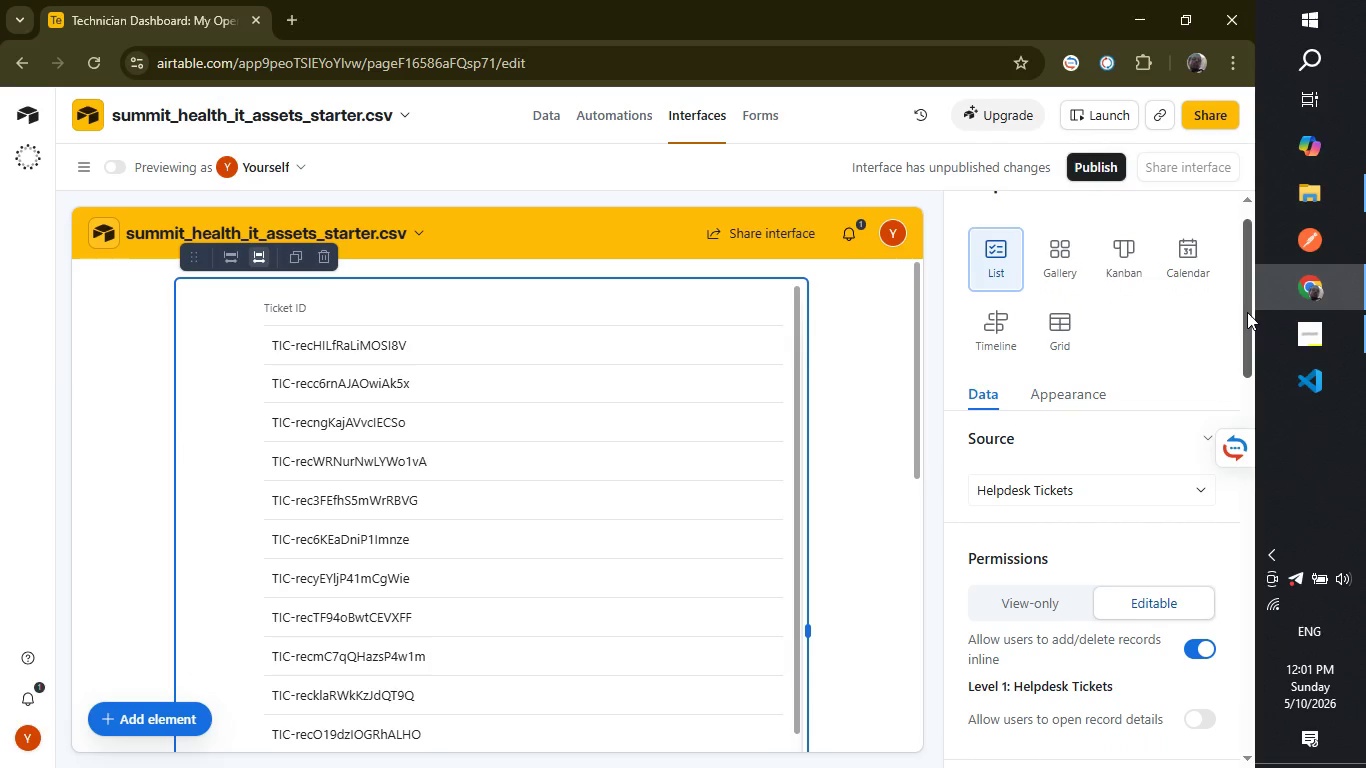 
left_click_drag(start_coordinate=[1247, 312], to_coordinate=[1252, 353])
 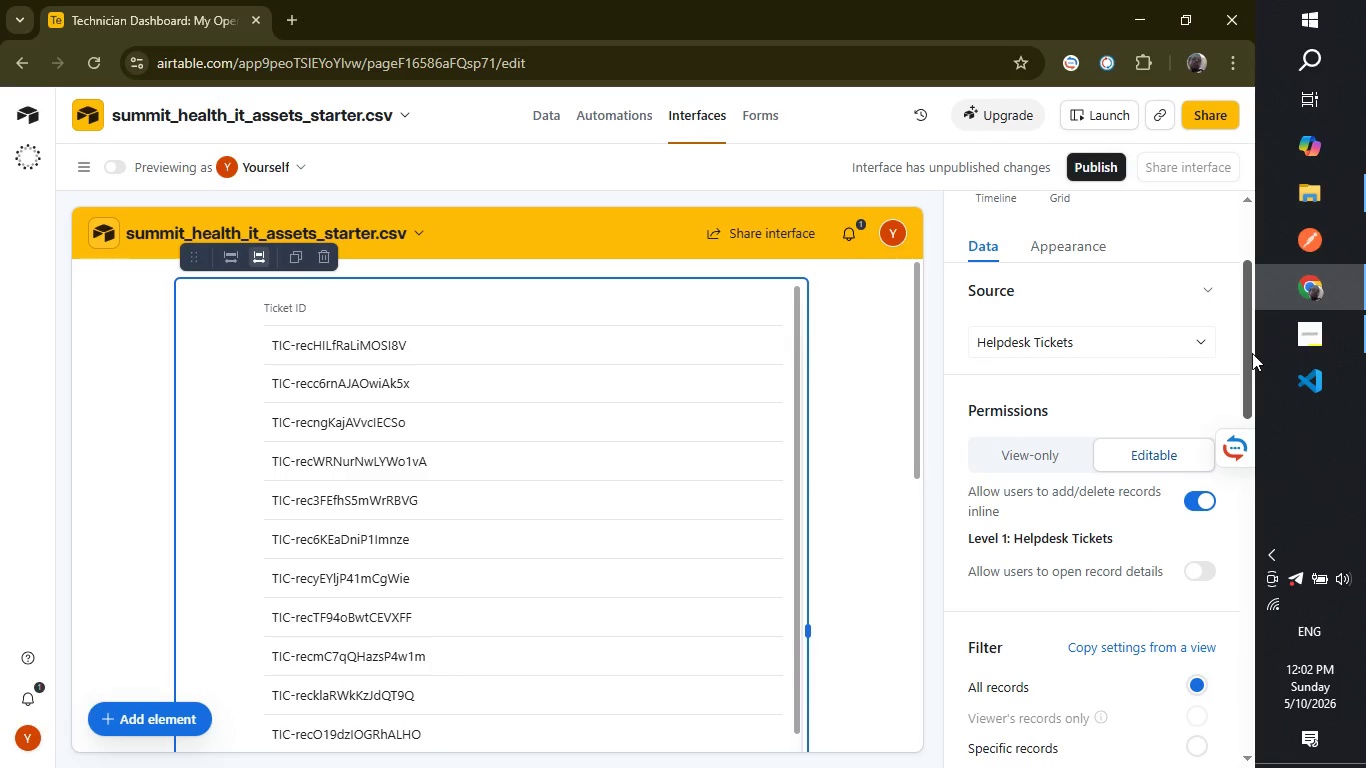 
left_click([1252, 353])
 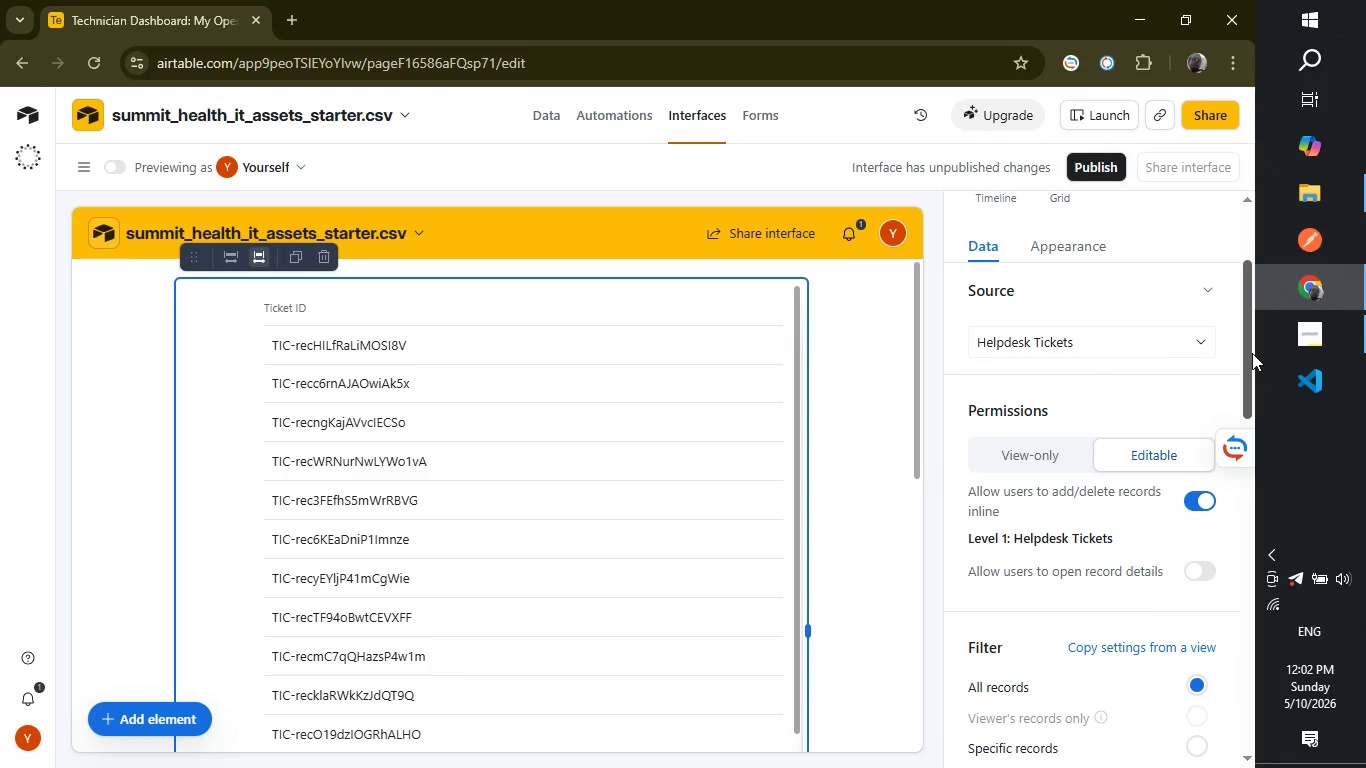 
wait(5.2)
 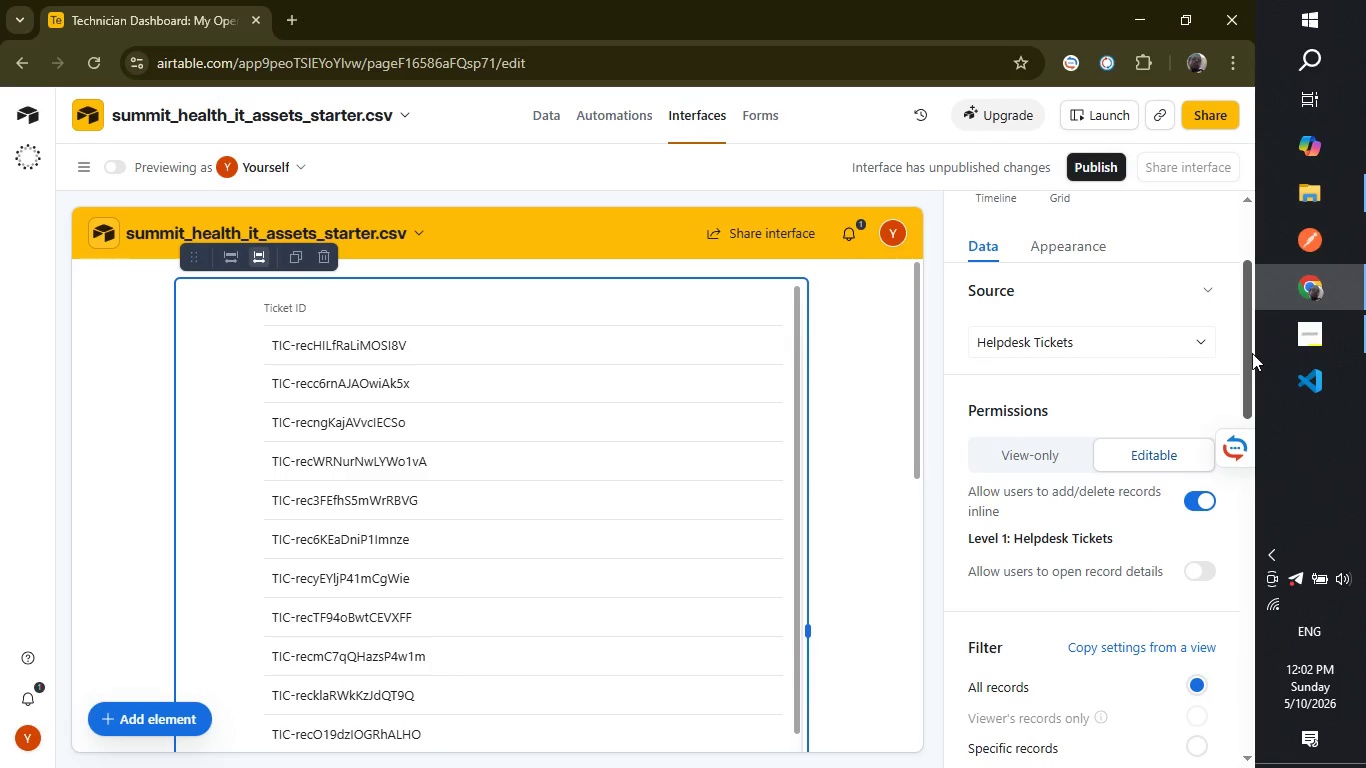 
left_click_drag(start_coordinate=[1252, 353], to_coordinate=[1249, 417])
 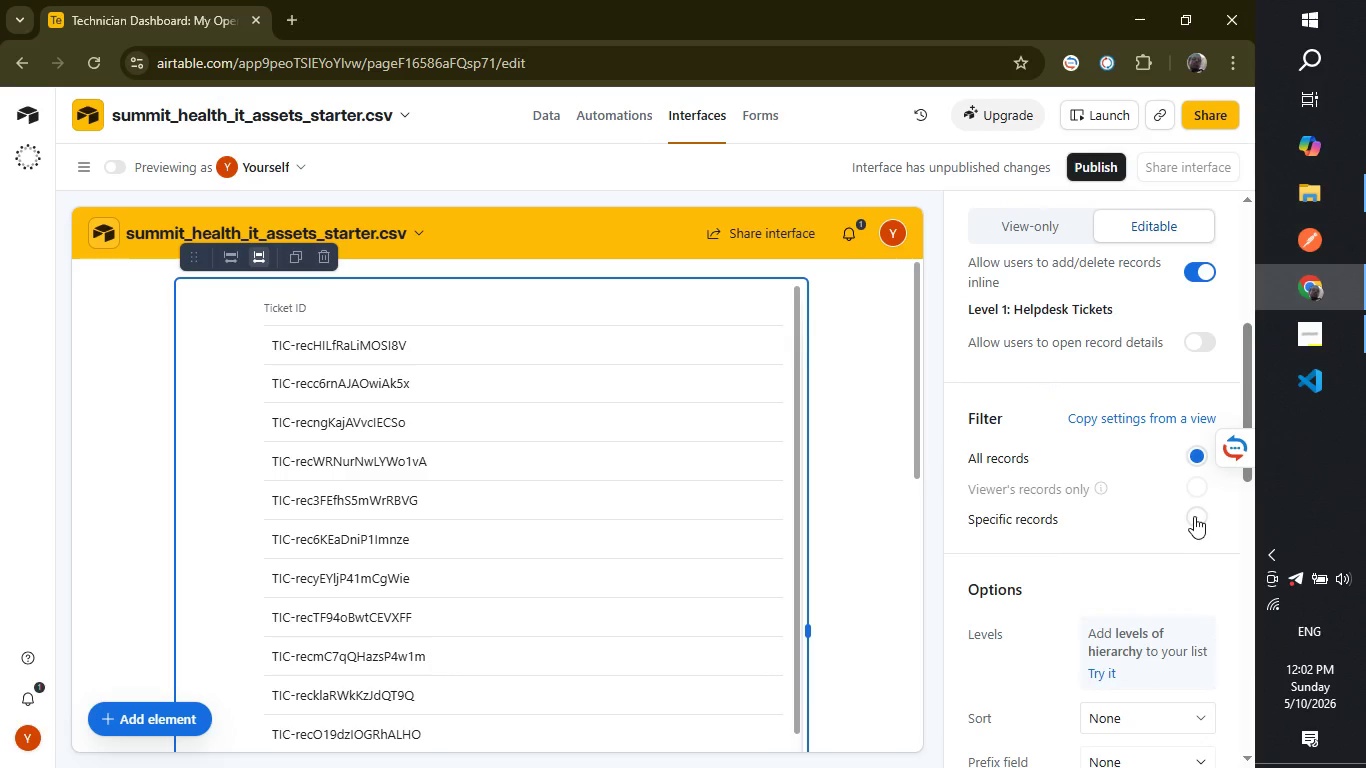 
left_click([1194, 516])
 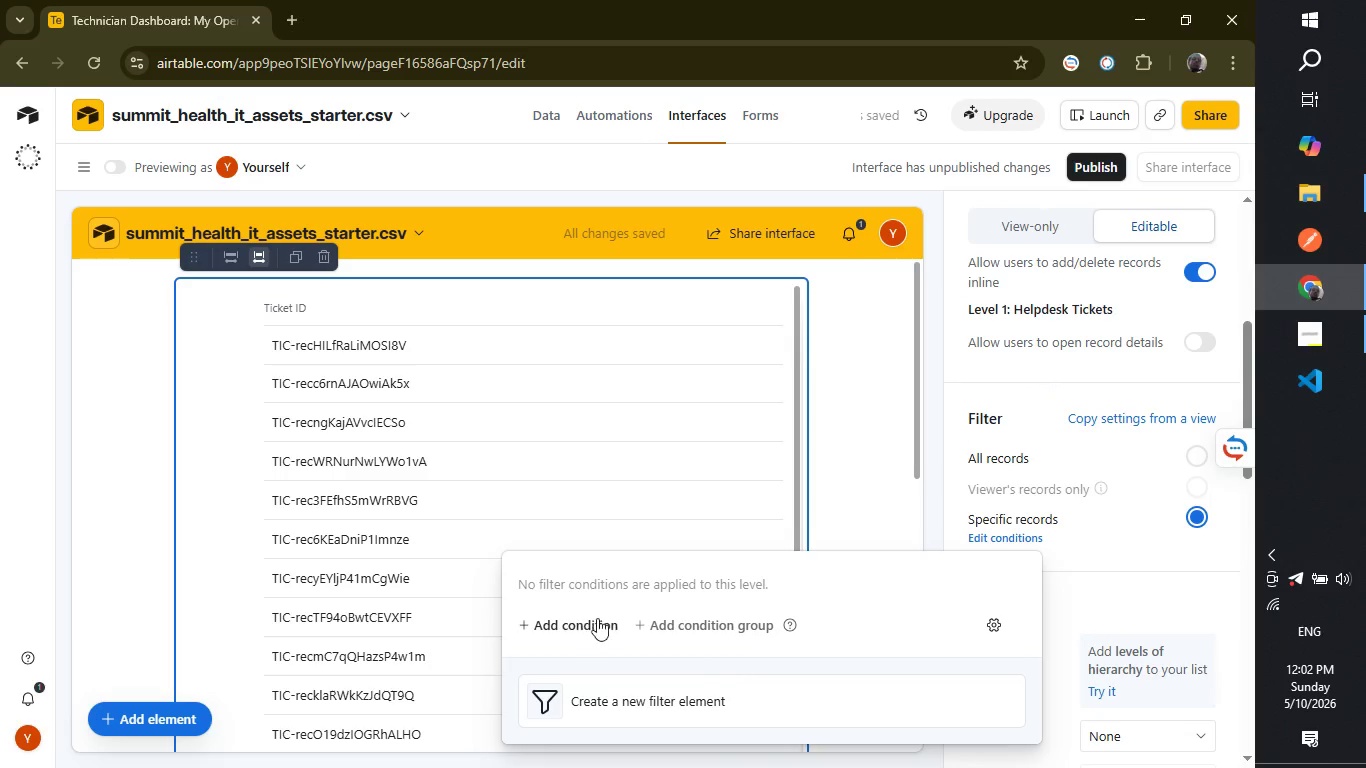 
left_click([572, 618])
 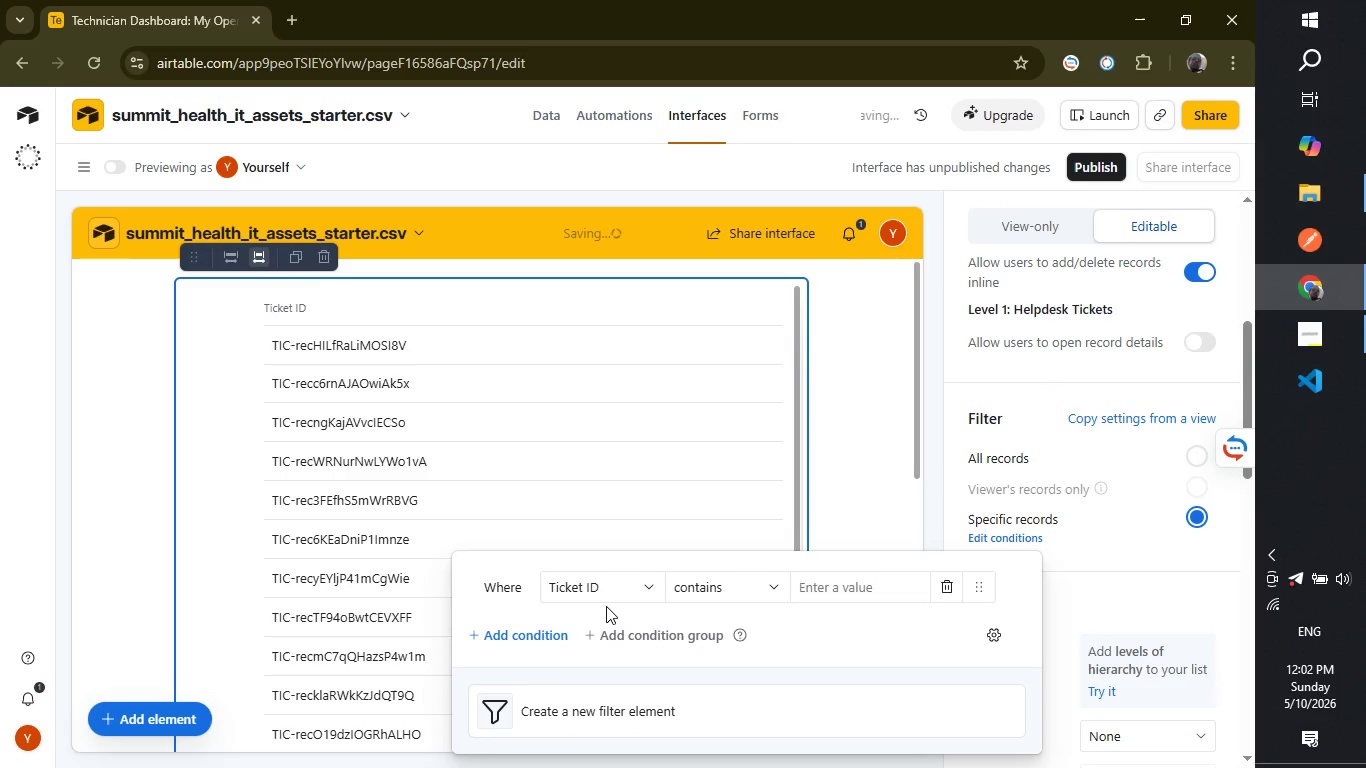 
left_click([616, 598])
 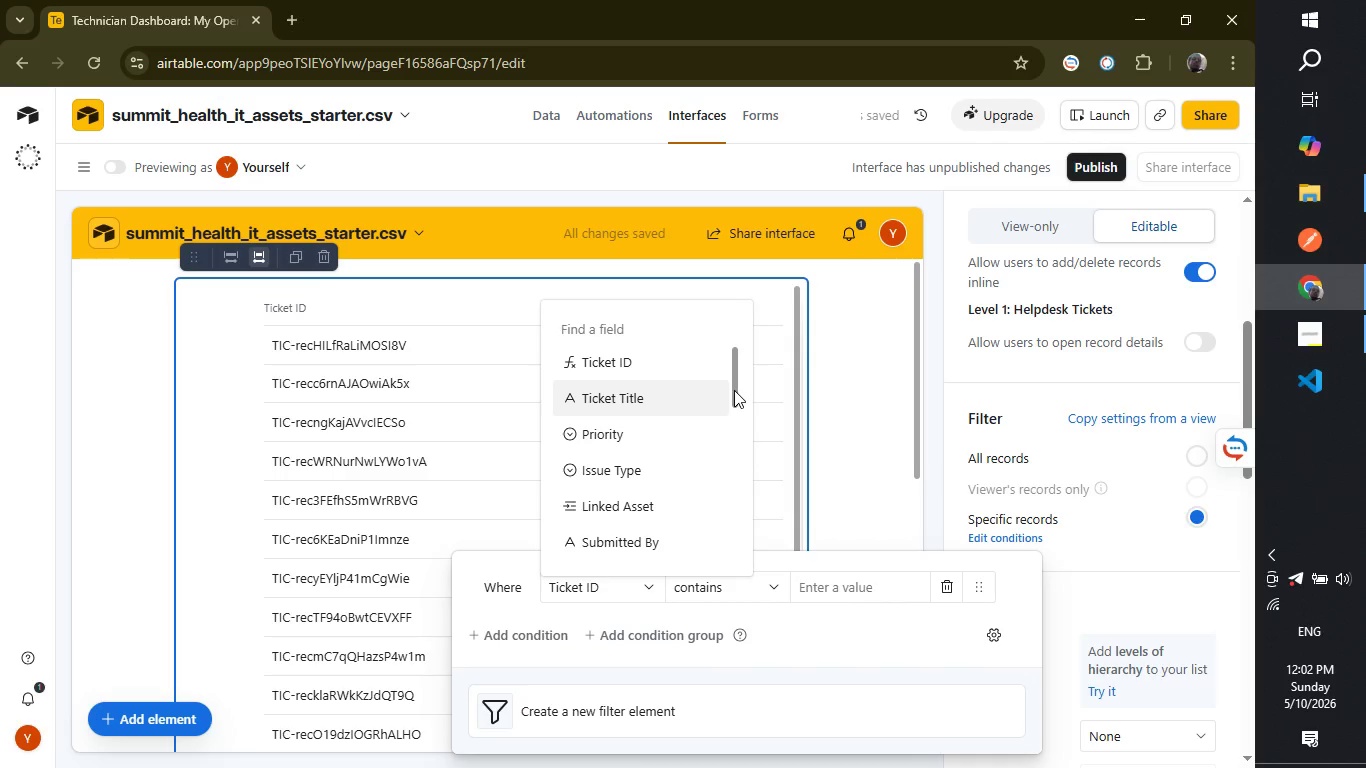 
left_click_drag(start_coordinate=[734, 390], to_coordinate=[734, 426])
 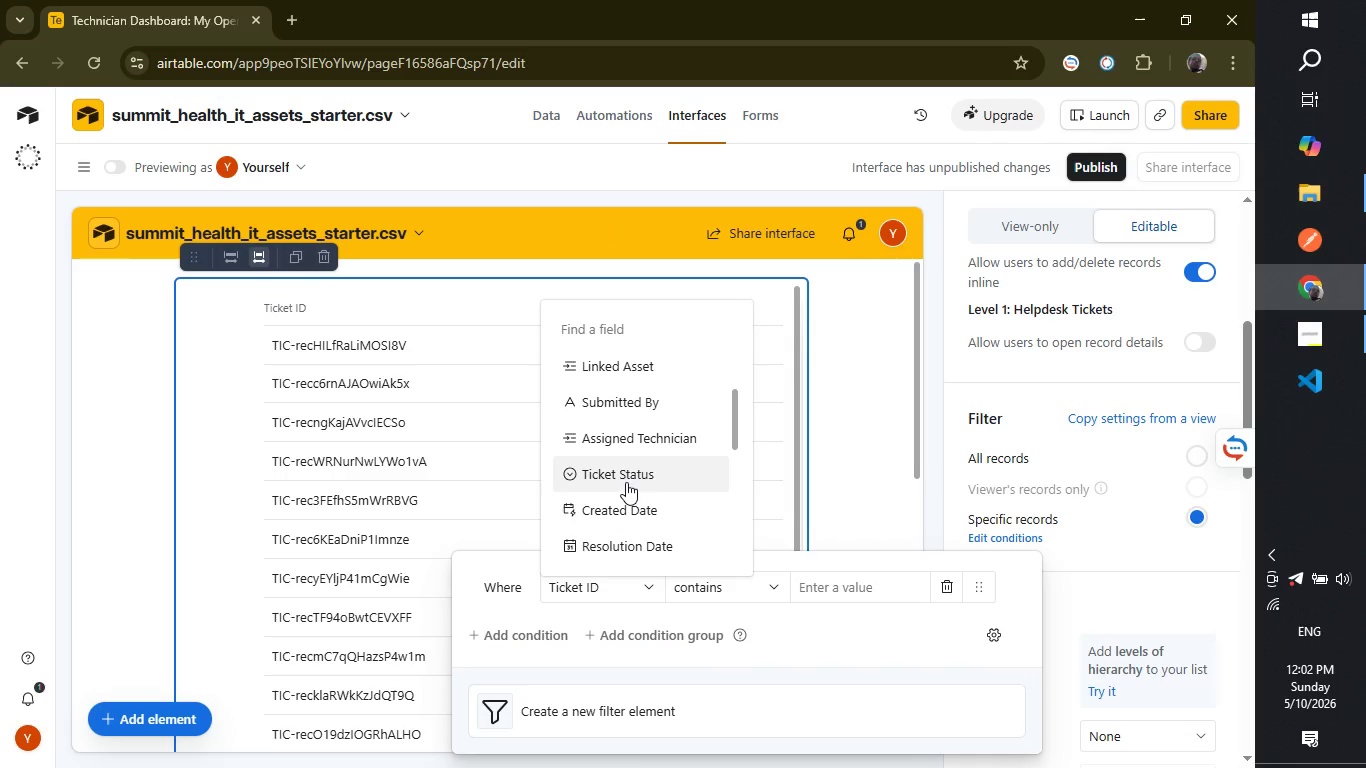 
left_click([627, 480])
 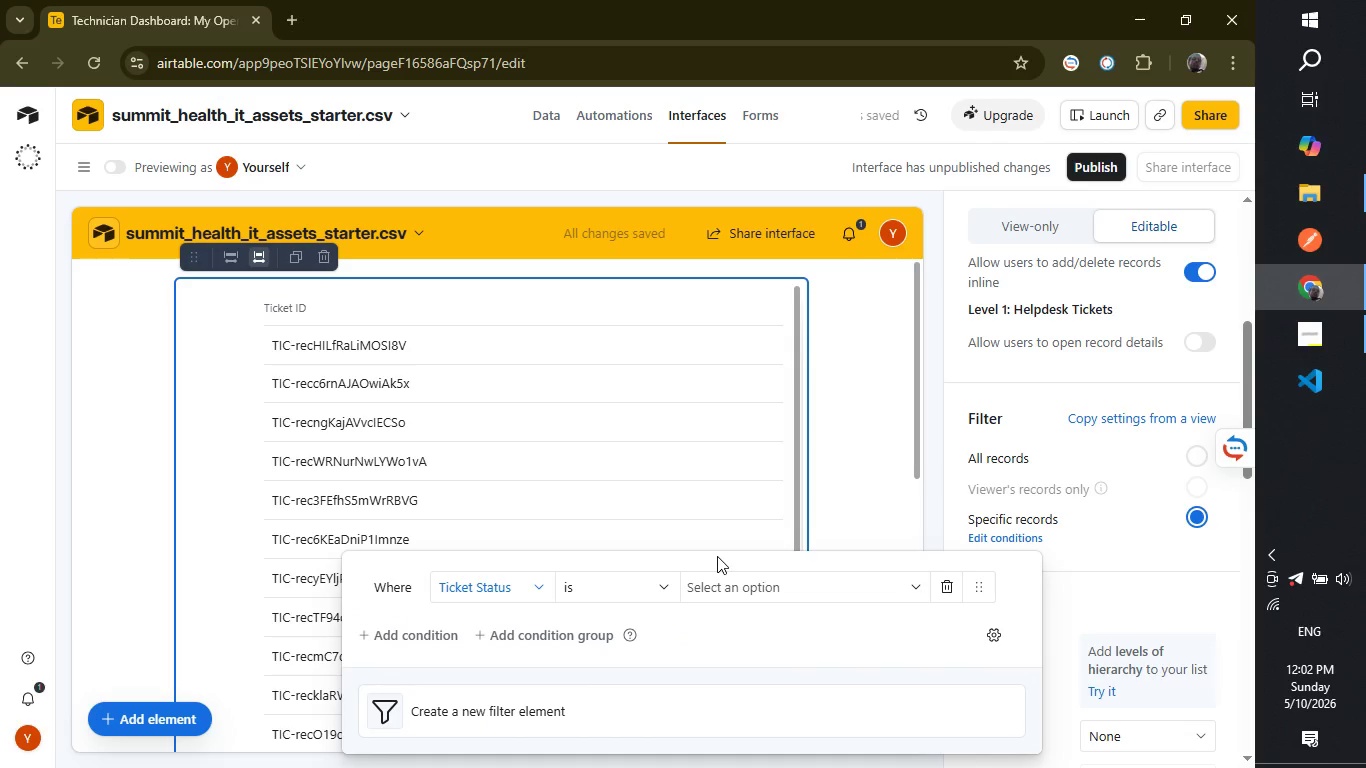 
left_click([663, 592])
 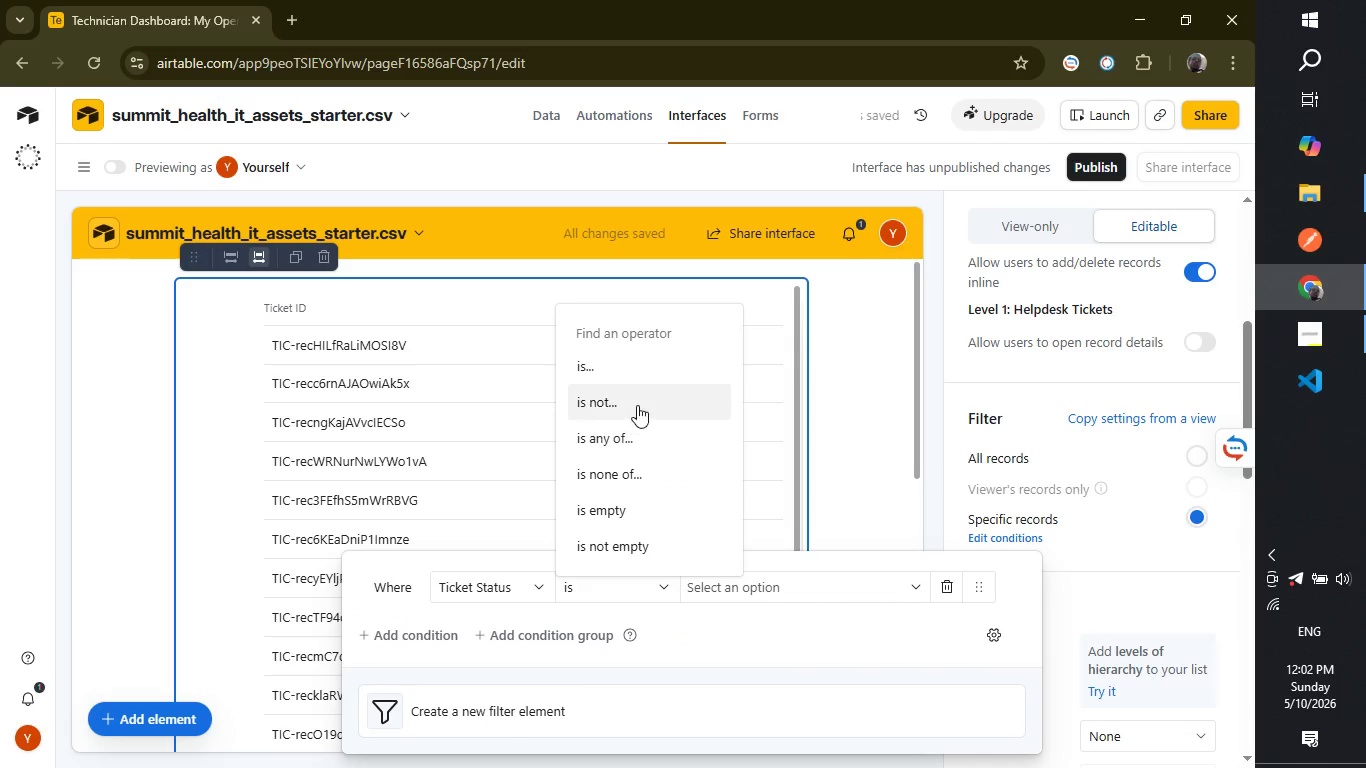 
left_click([637, 405])
 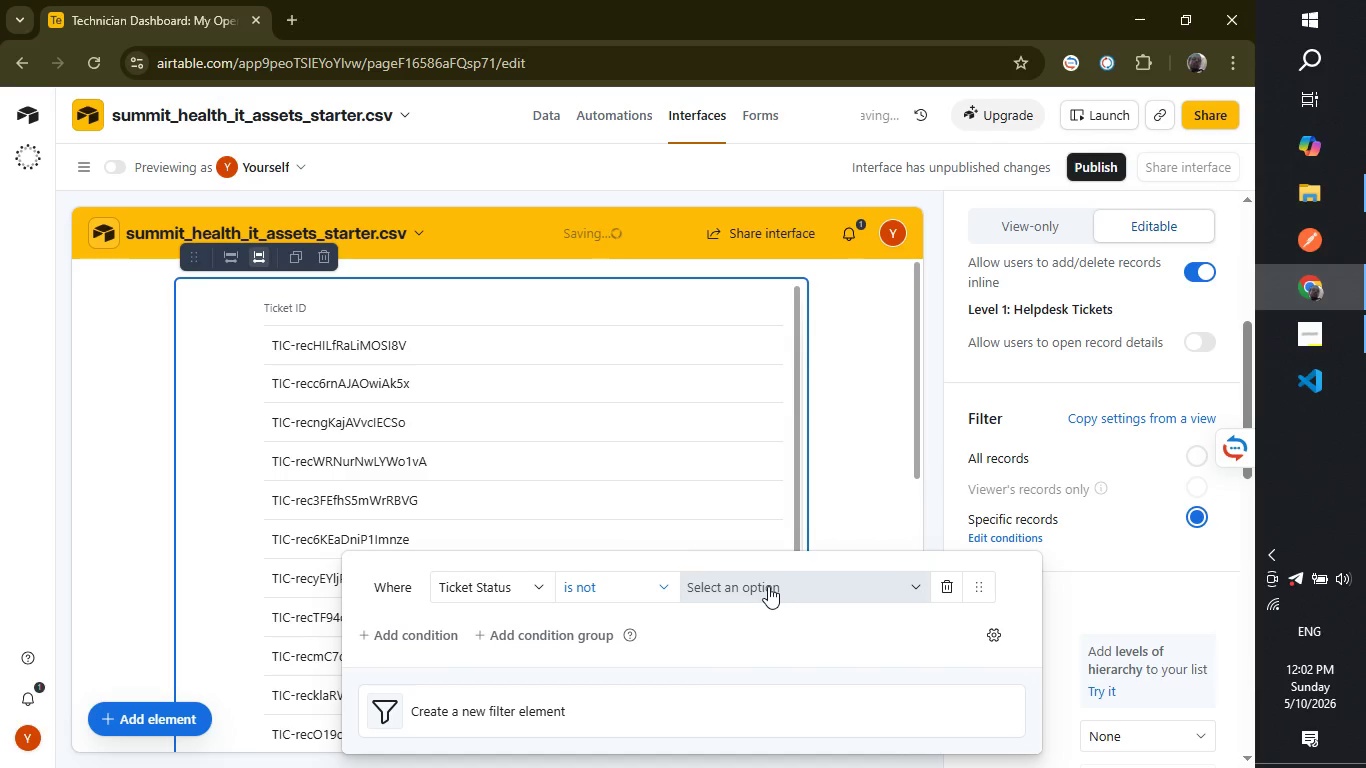 
left_click([768, 586])
 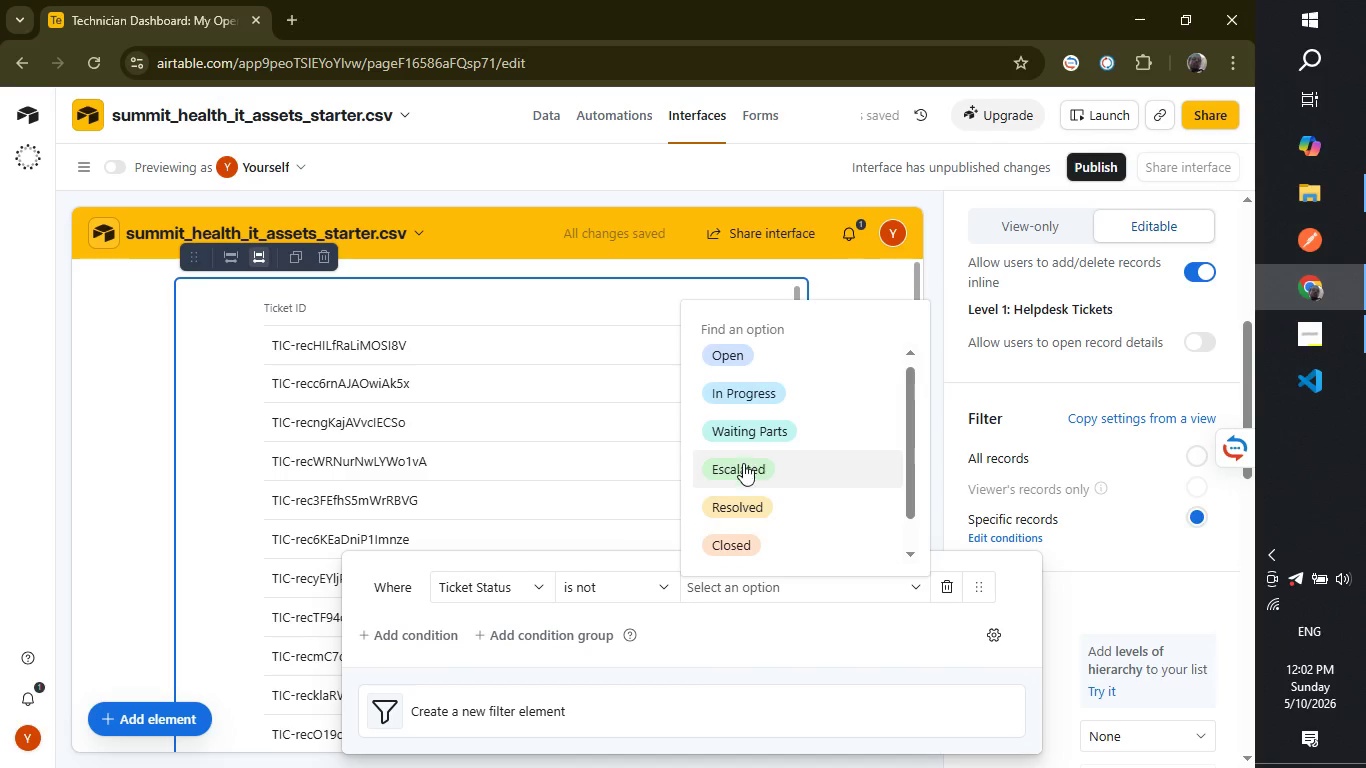 
left_click([750, 514])
 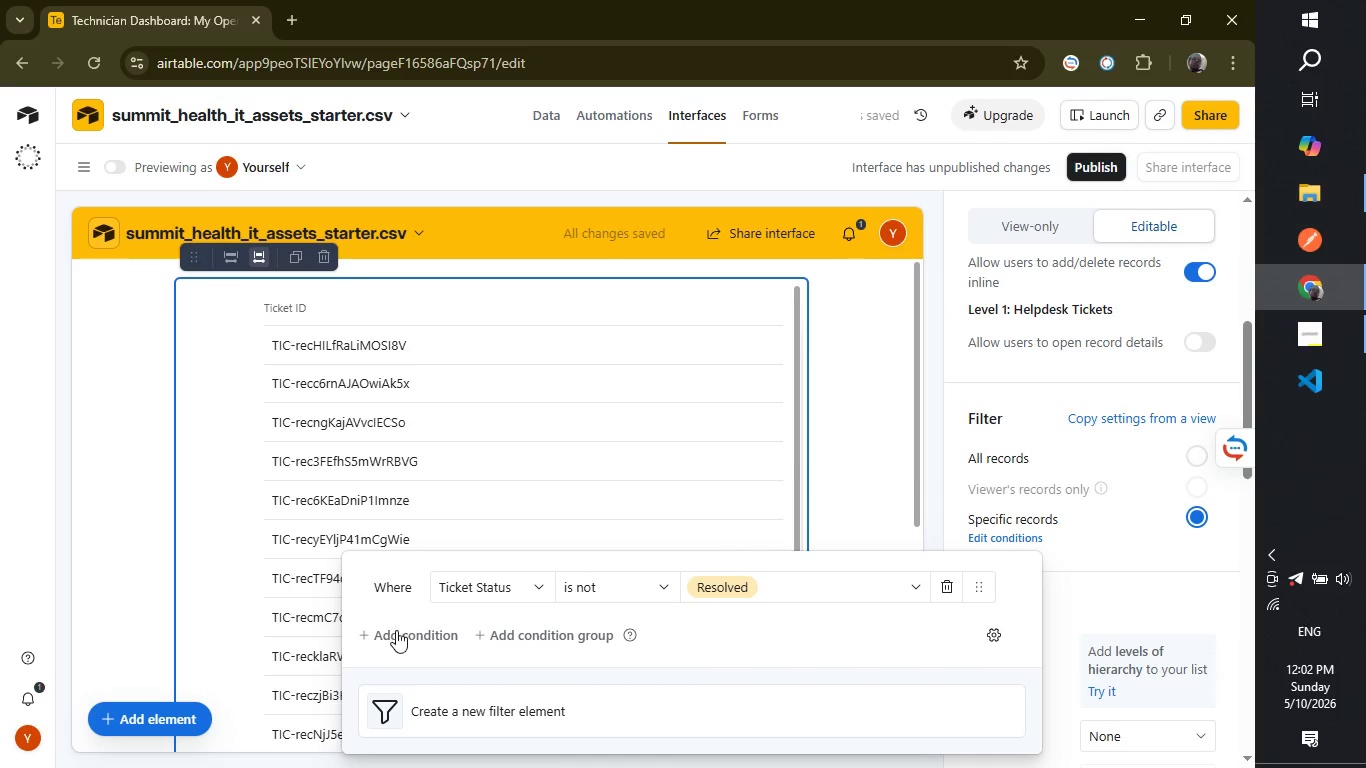 
left_click([397, 633])
 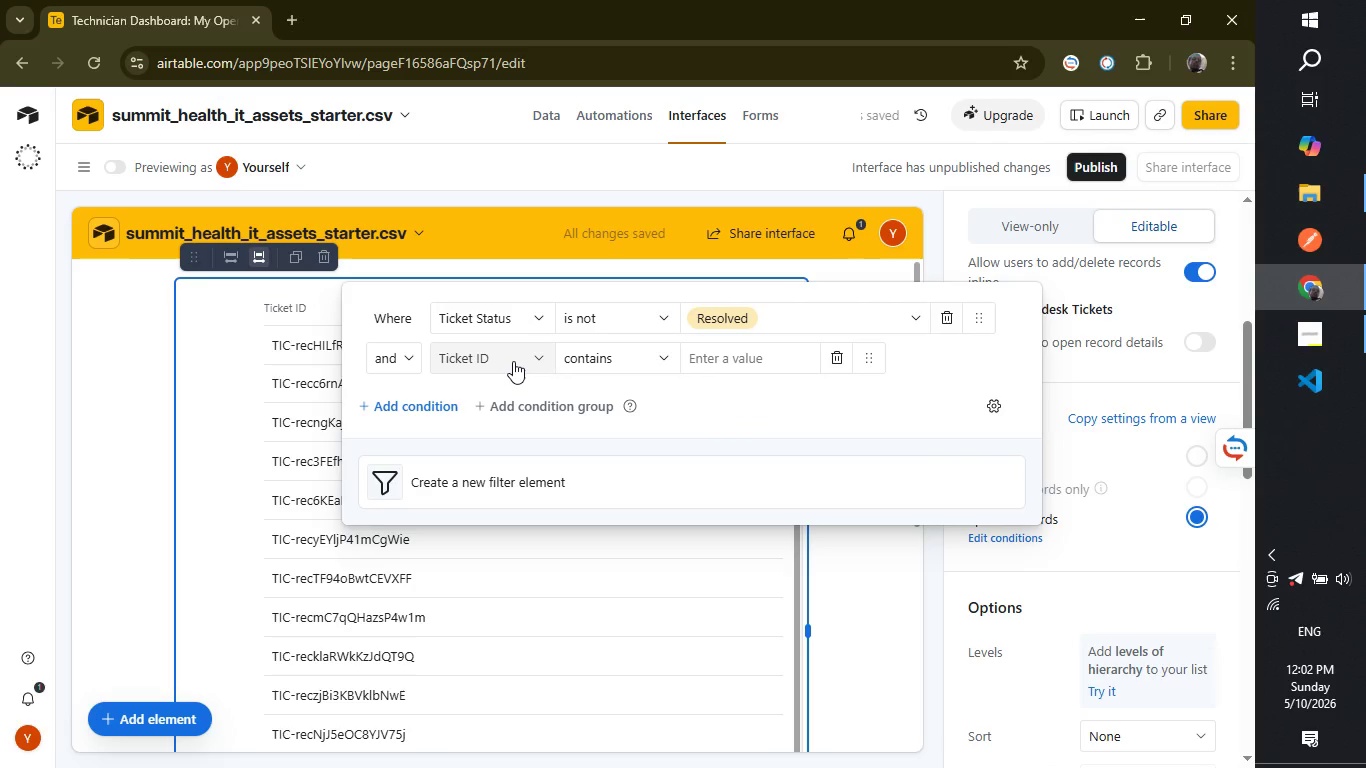 
left_click([513, 361])
 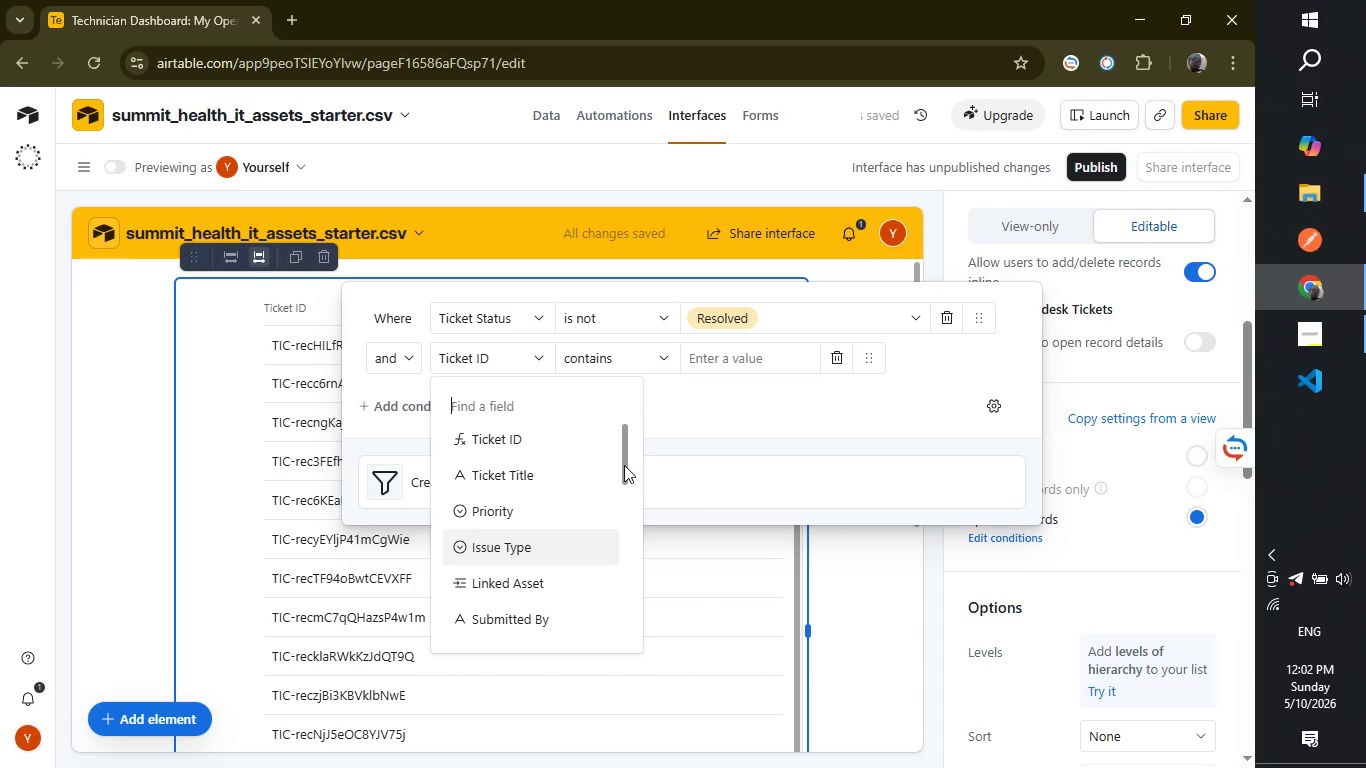 
left_click_drag(start_coordinate=[625, 455], to_coordinate=[624, 497])
 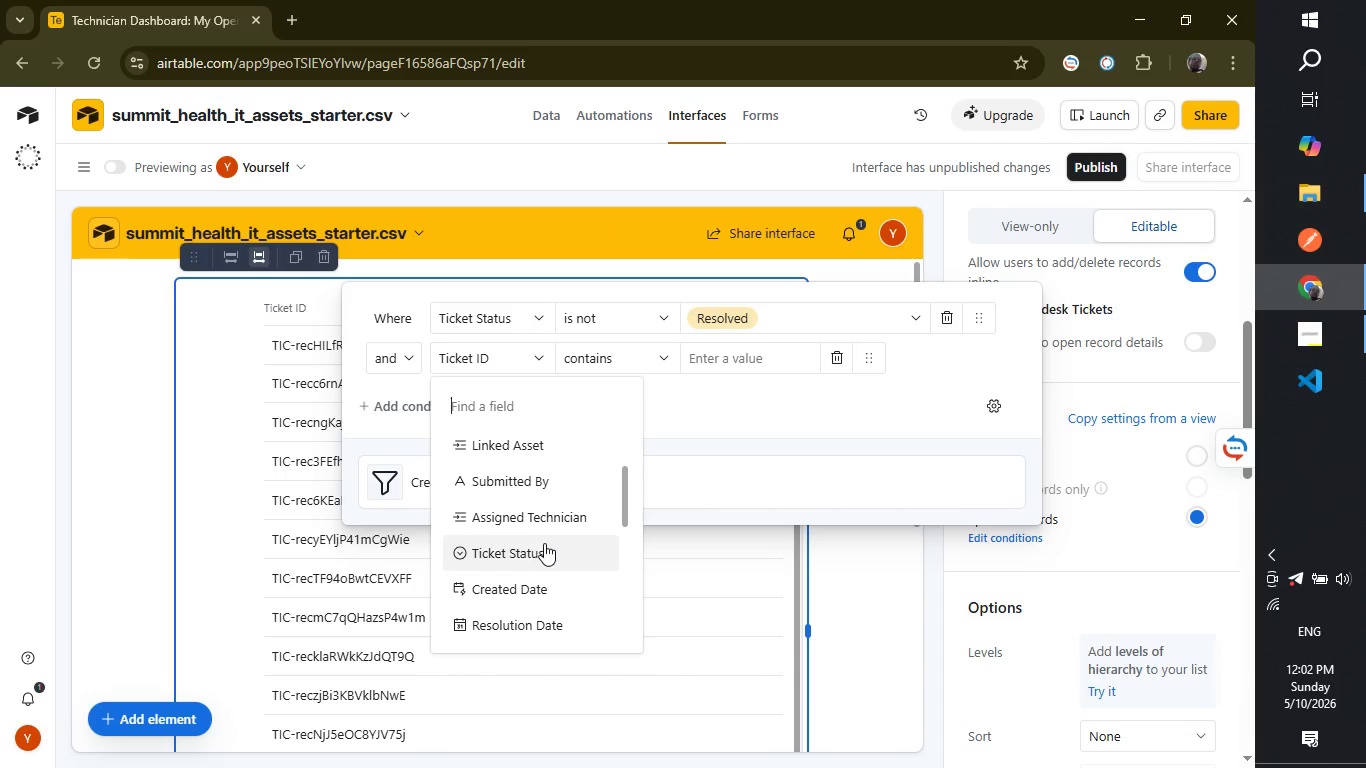 
left_click([544, 543])
 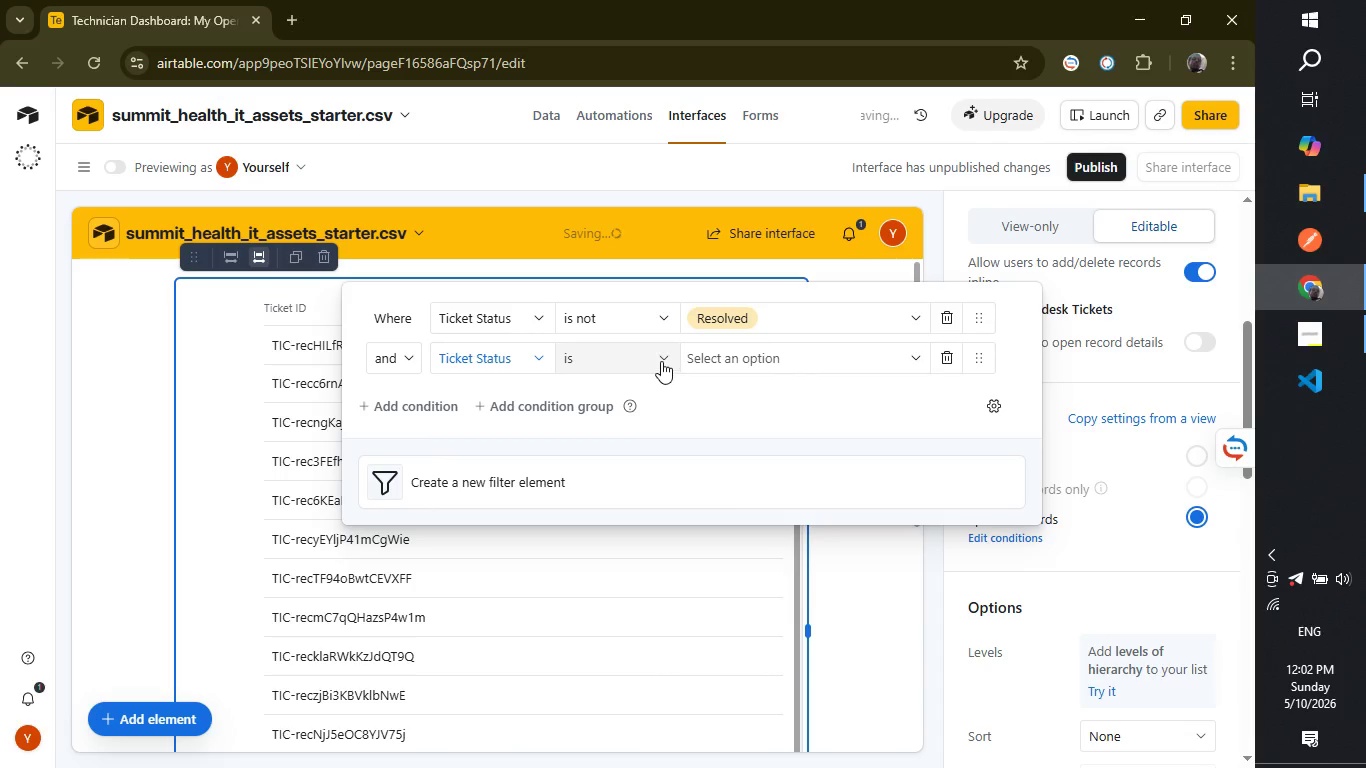 
left_click([660, 361])
 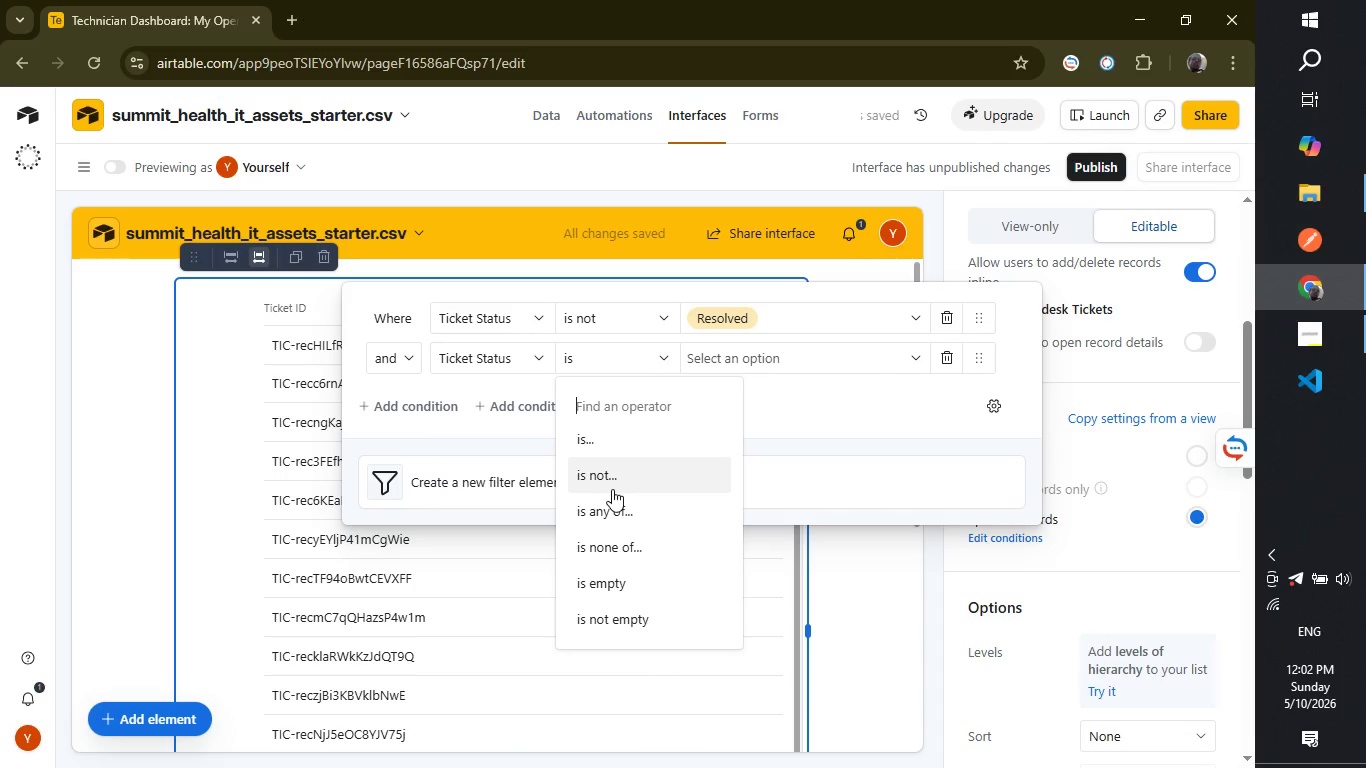 
left_click([612, 488])
 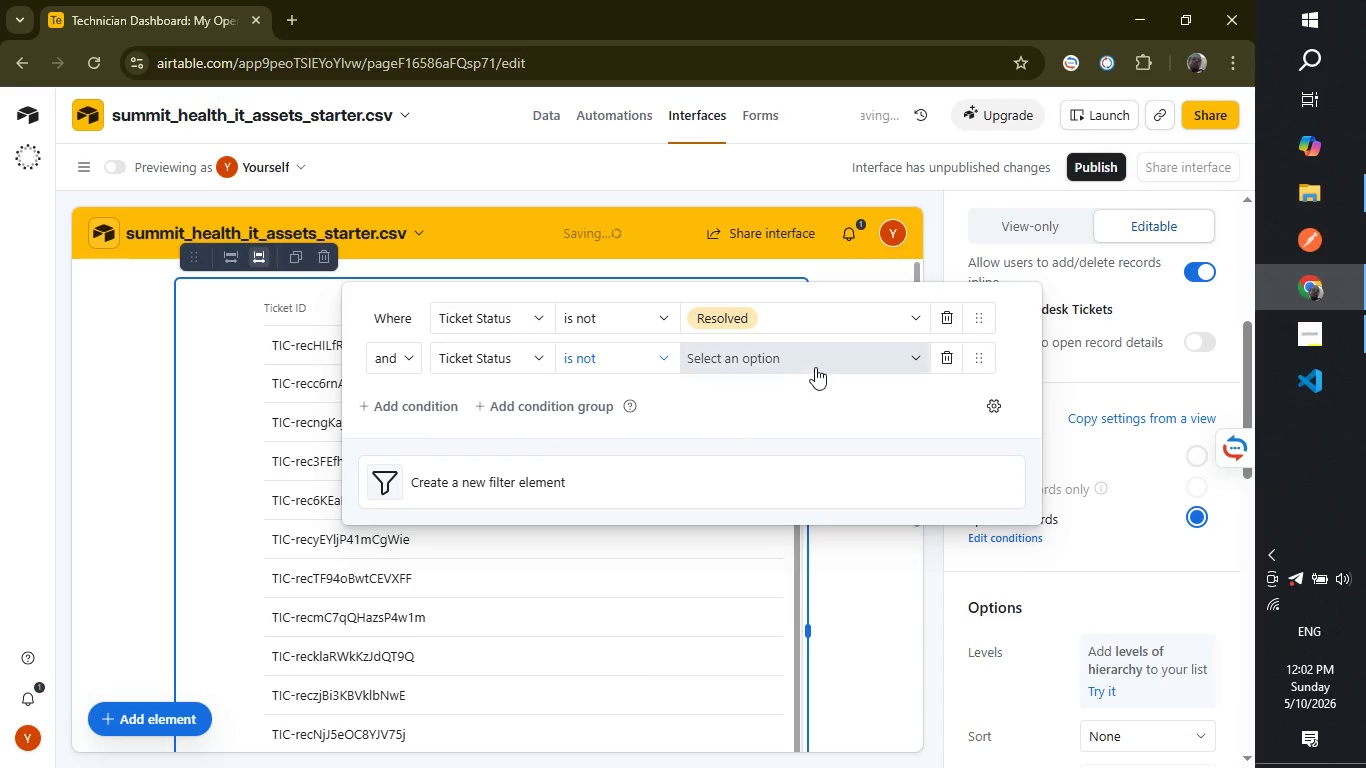 
left_click([816, 365])
 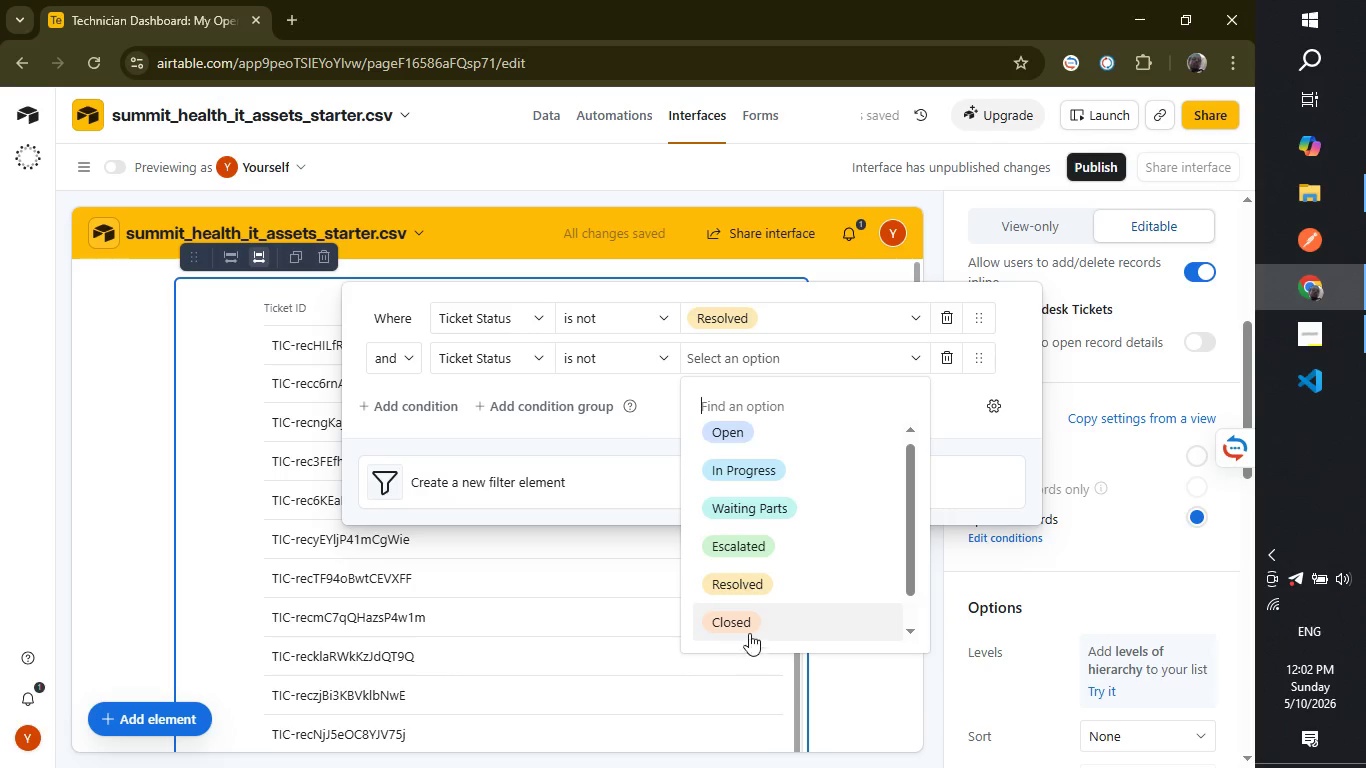 
left_click([749, 616])
 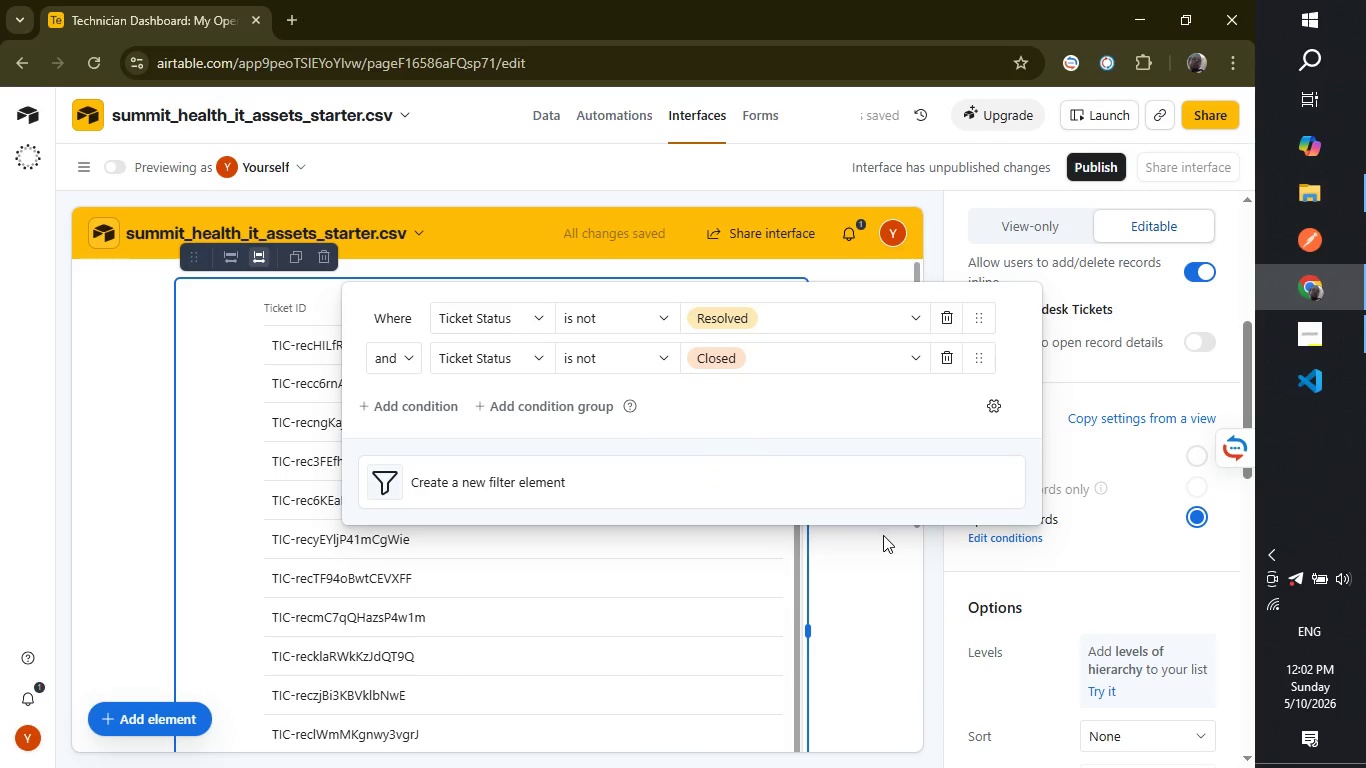 
left_click([882, 535])
 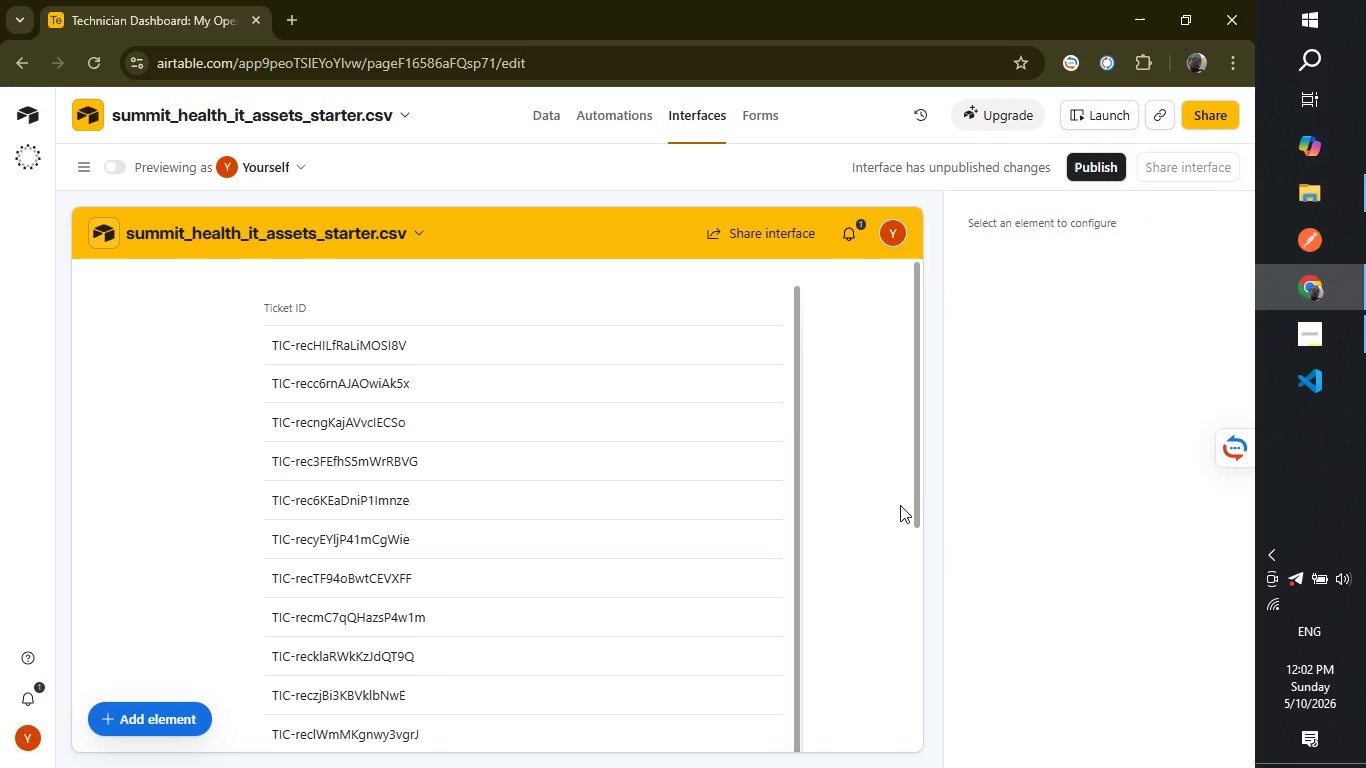 
left_click_drag(start_coordinate=[916, 499], to_coordinate=[916, 456])
 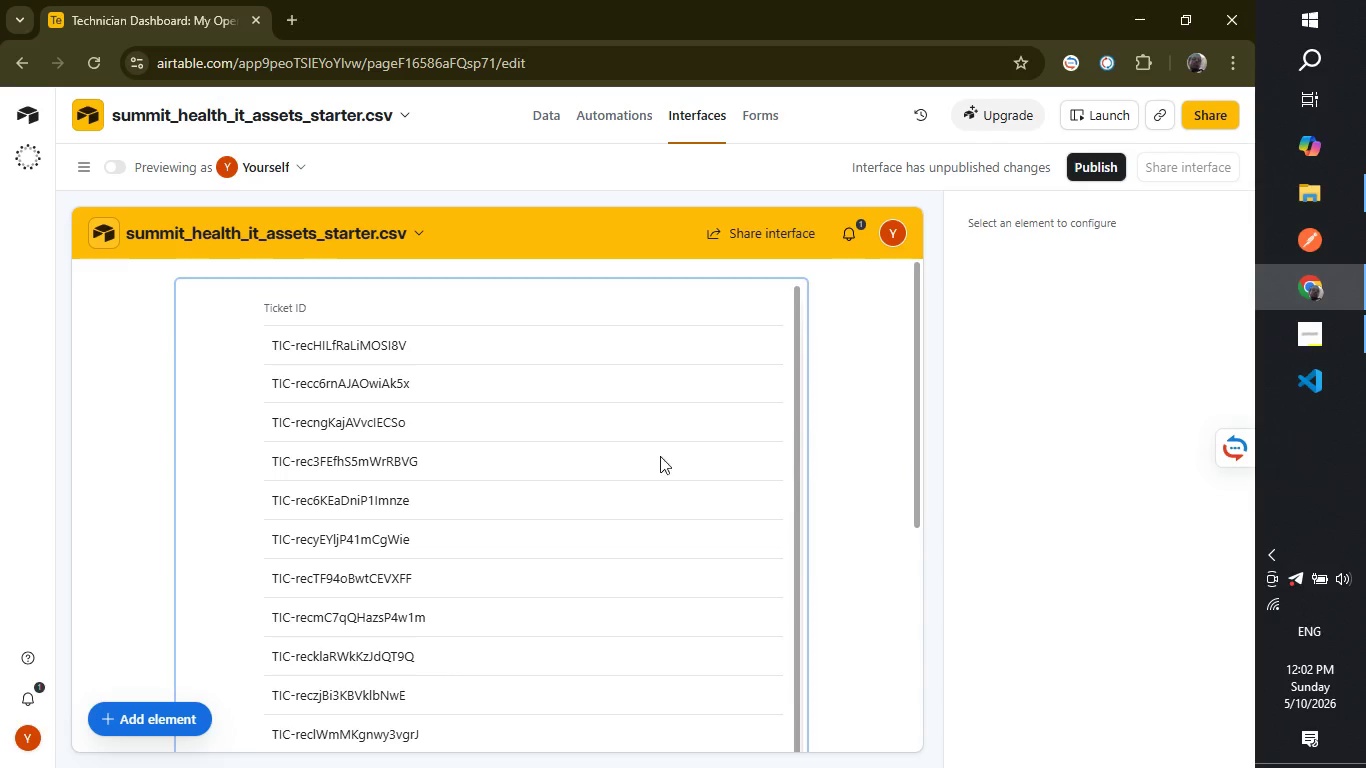 
left_click([638, 463])
 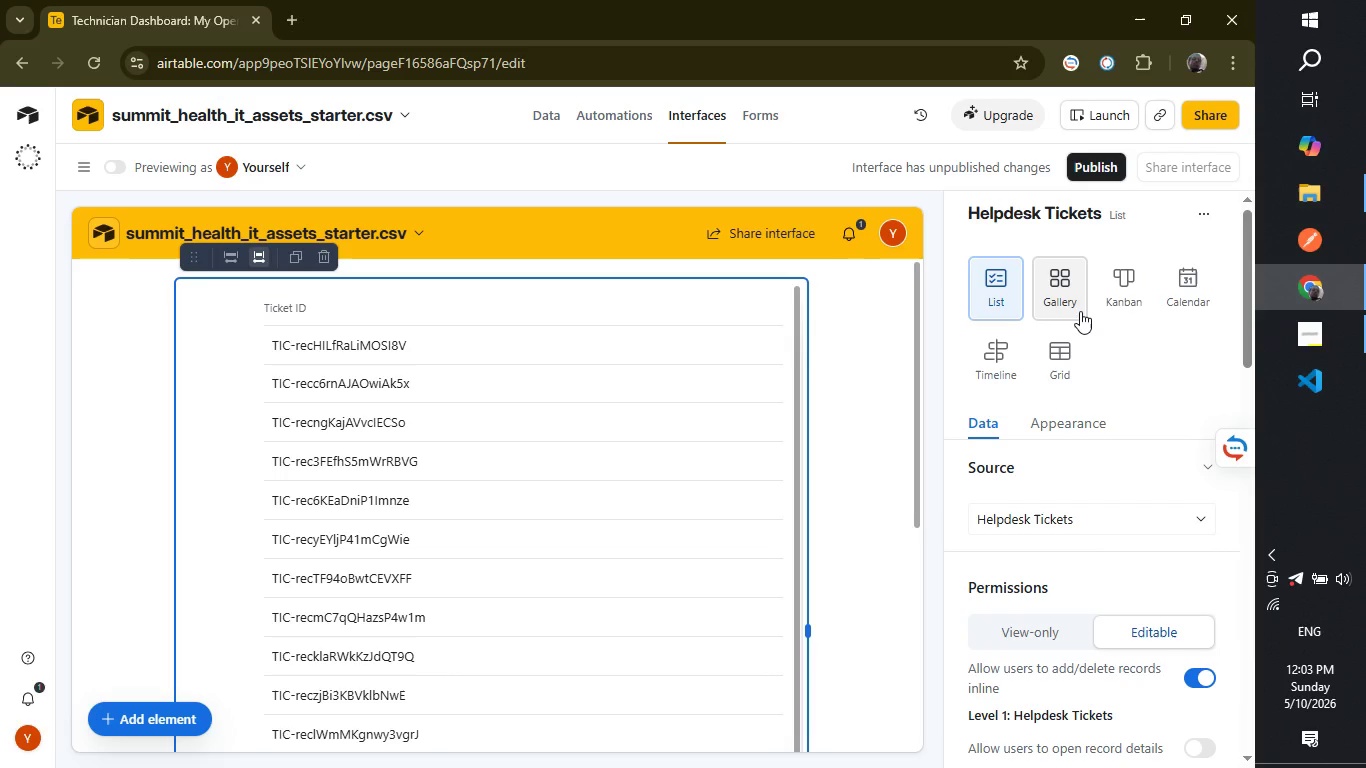 
wait(20.61)
 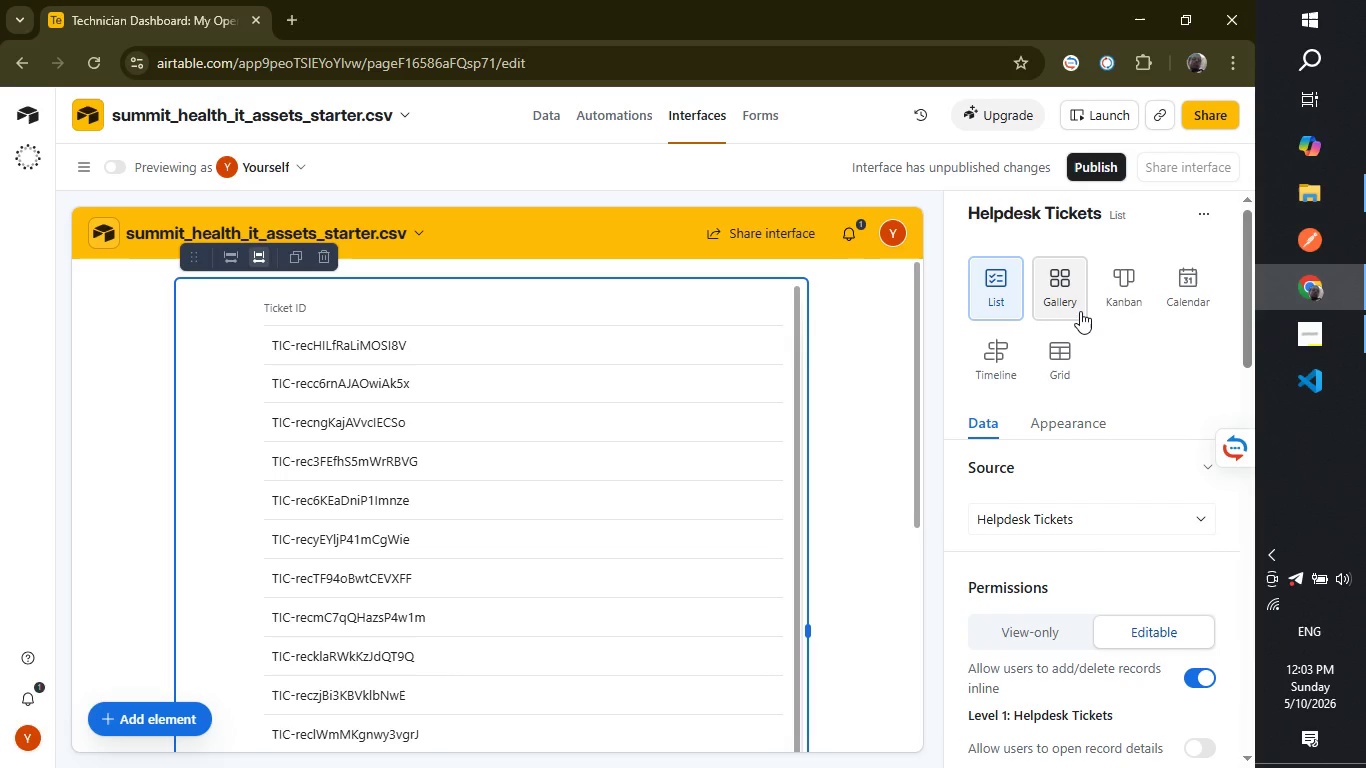 
left_click([1072, 353])
 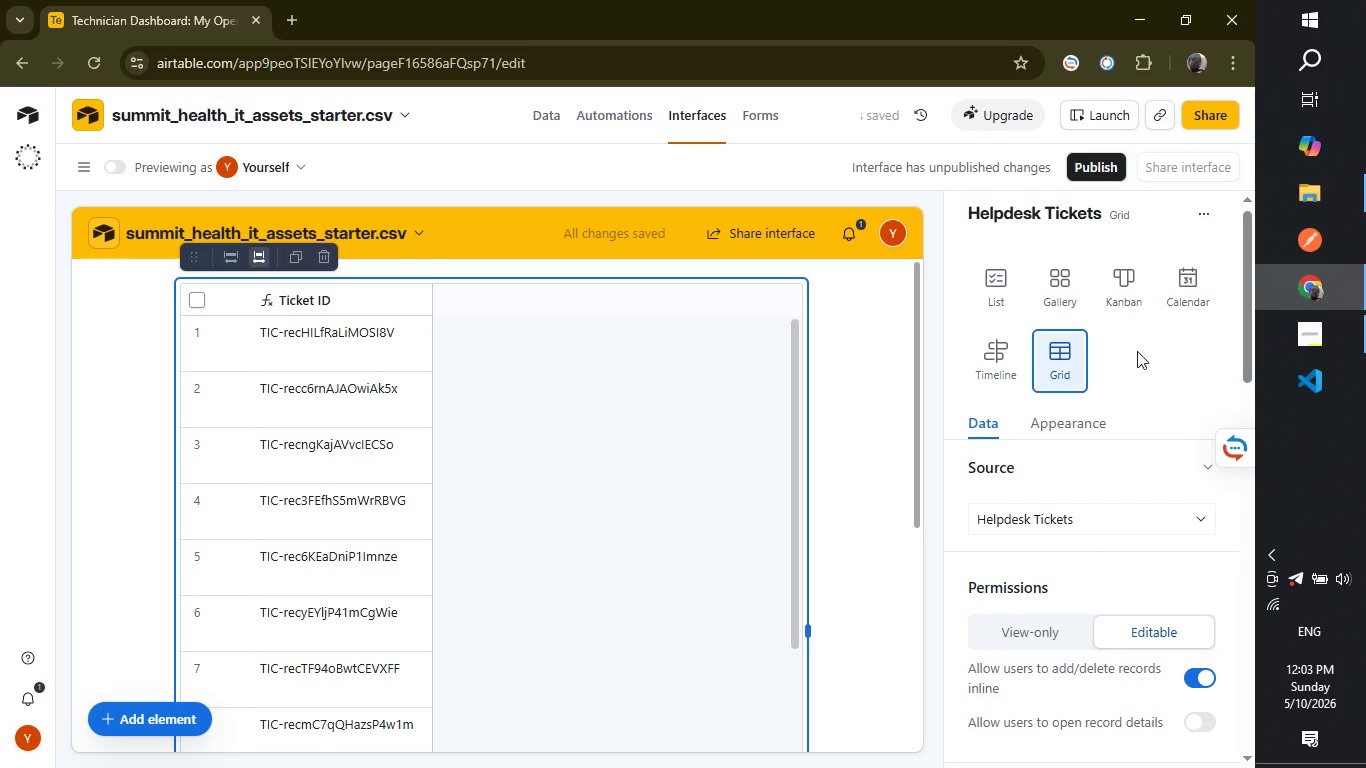 
wait(7.05)
 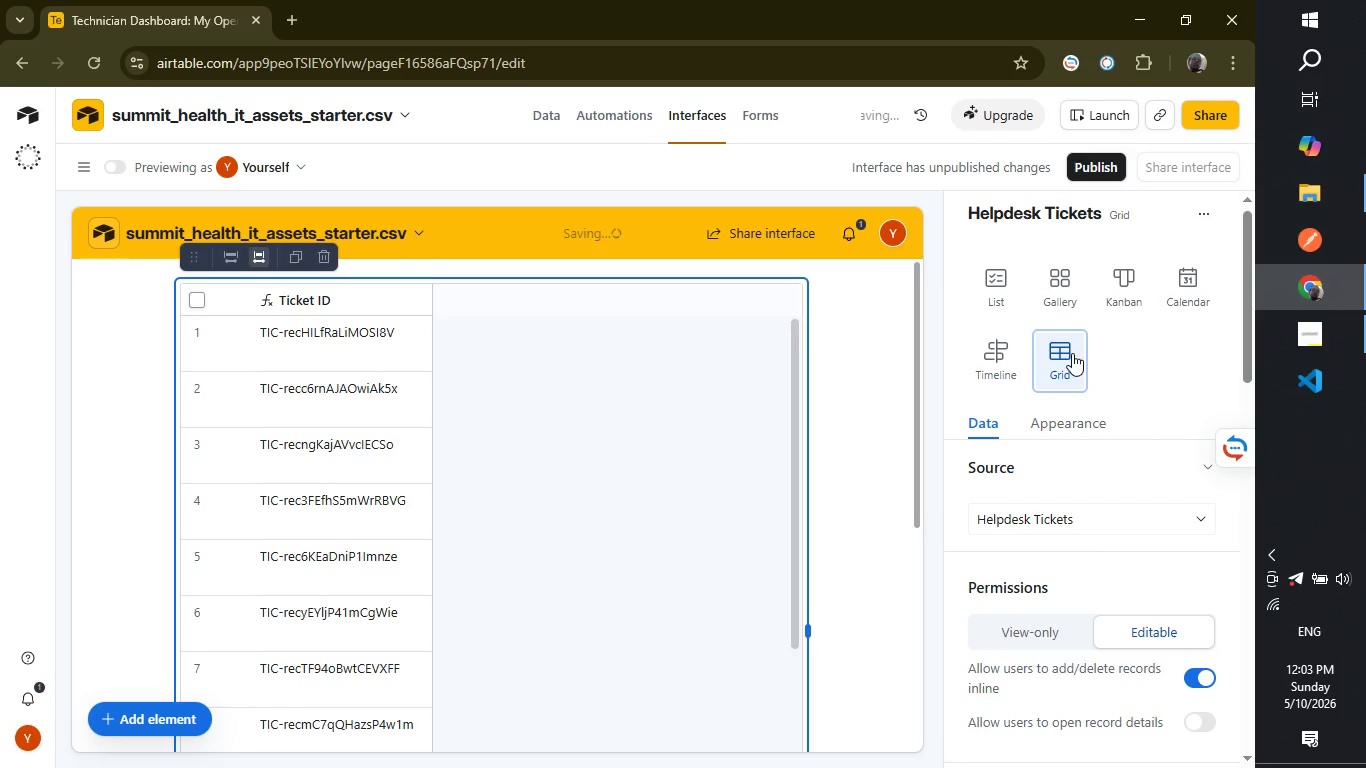 
left_click_drag(start_coordinate=[1252, 359], to_coordinate=[1201, 628])
 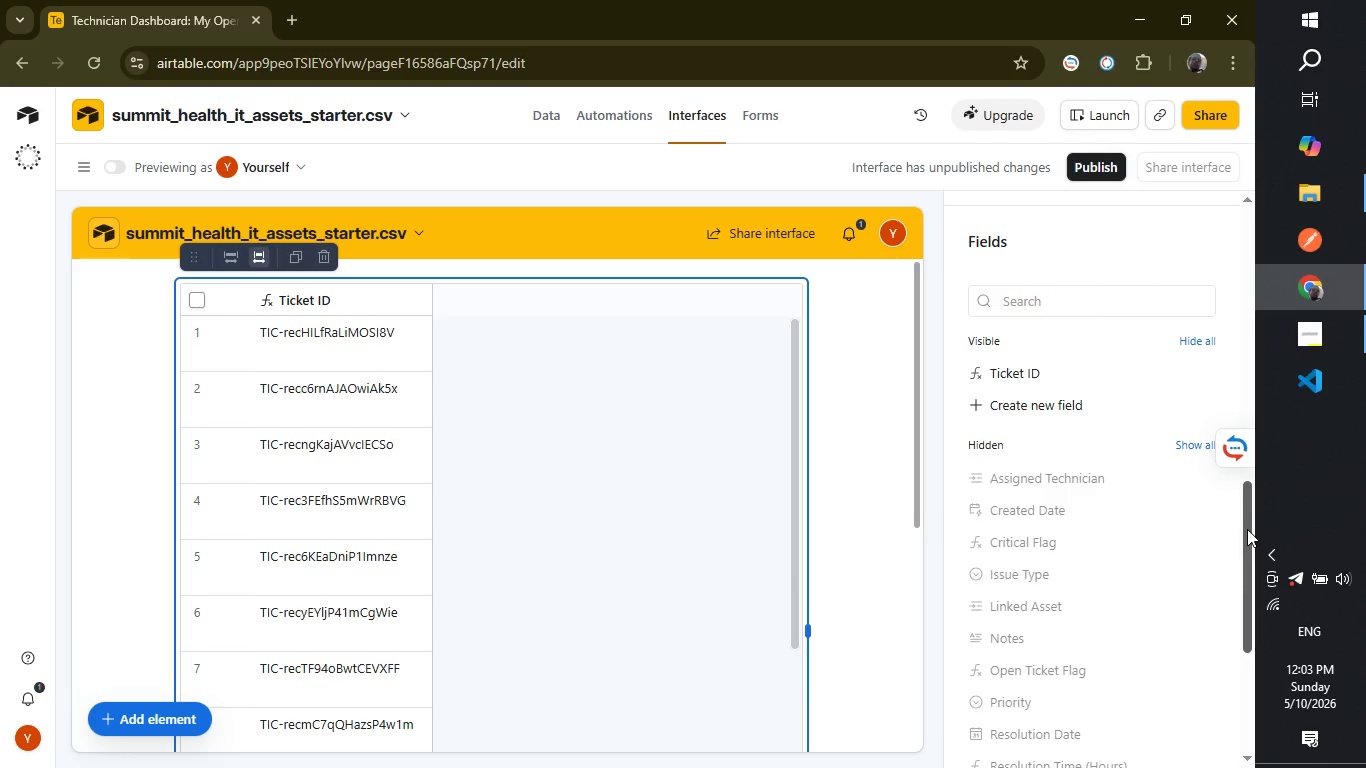 
wait(14.11)
 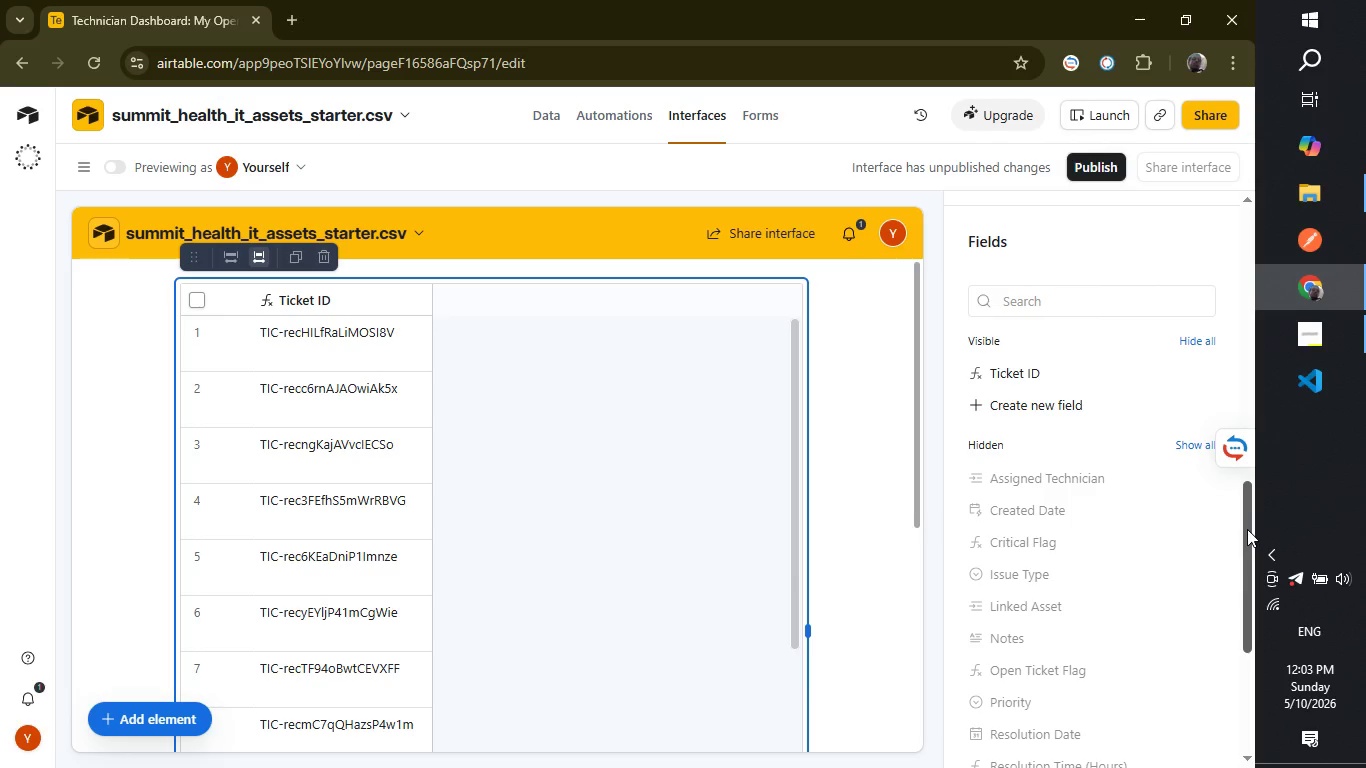 
left_click_drag(start_coordinate=[1244, 577], to_coordinate=[1220, 714])
 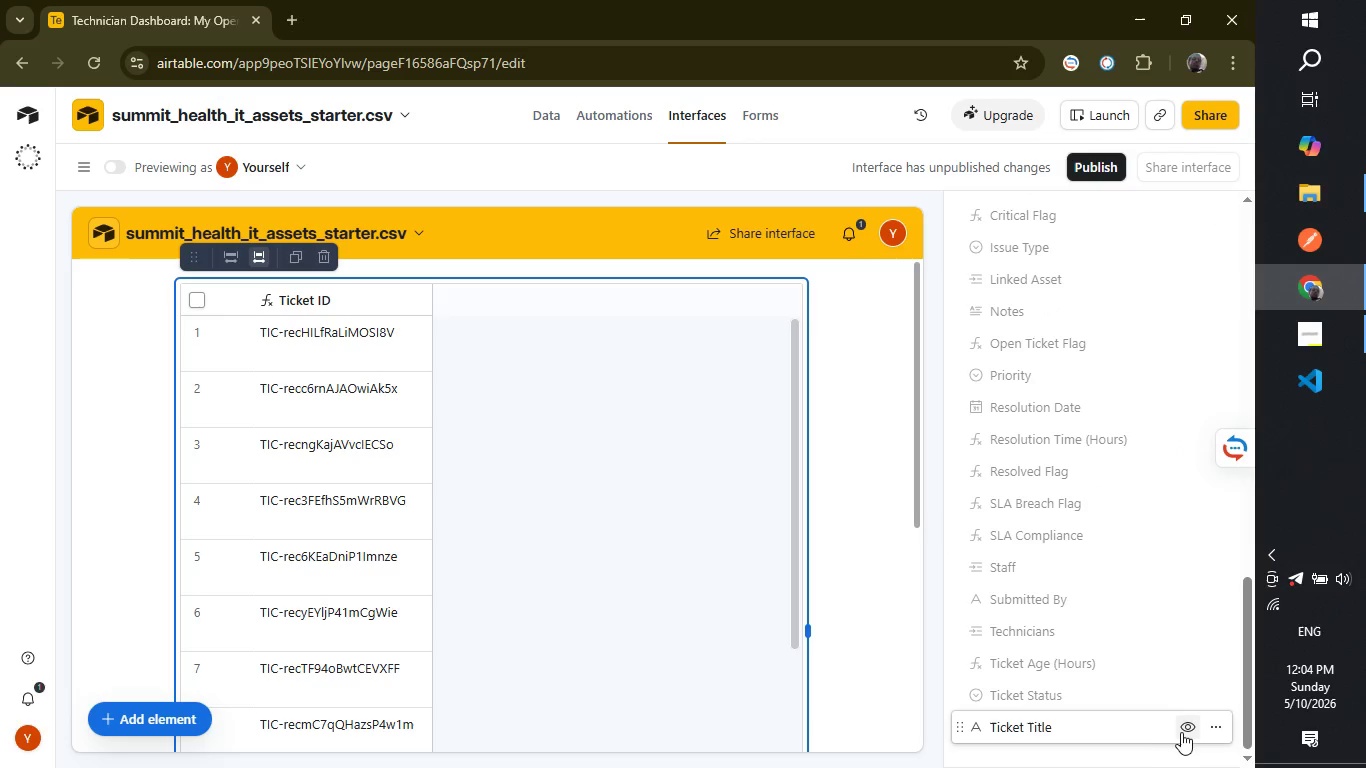 
left_click([1185, 730])
 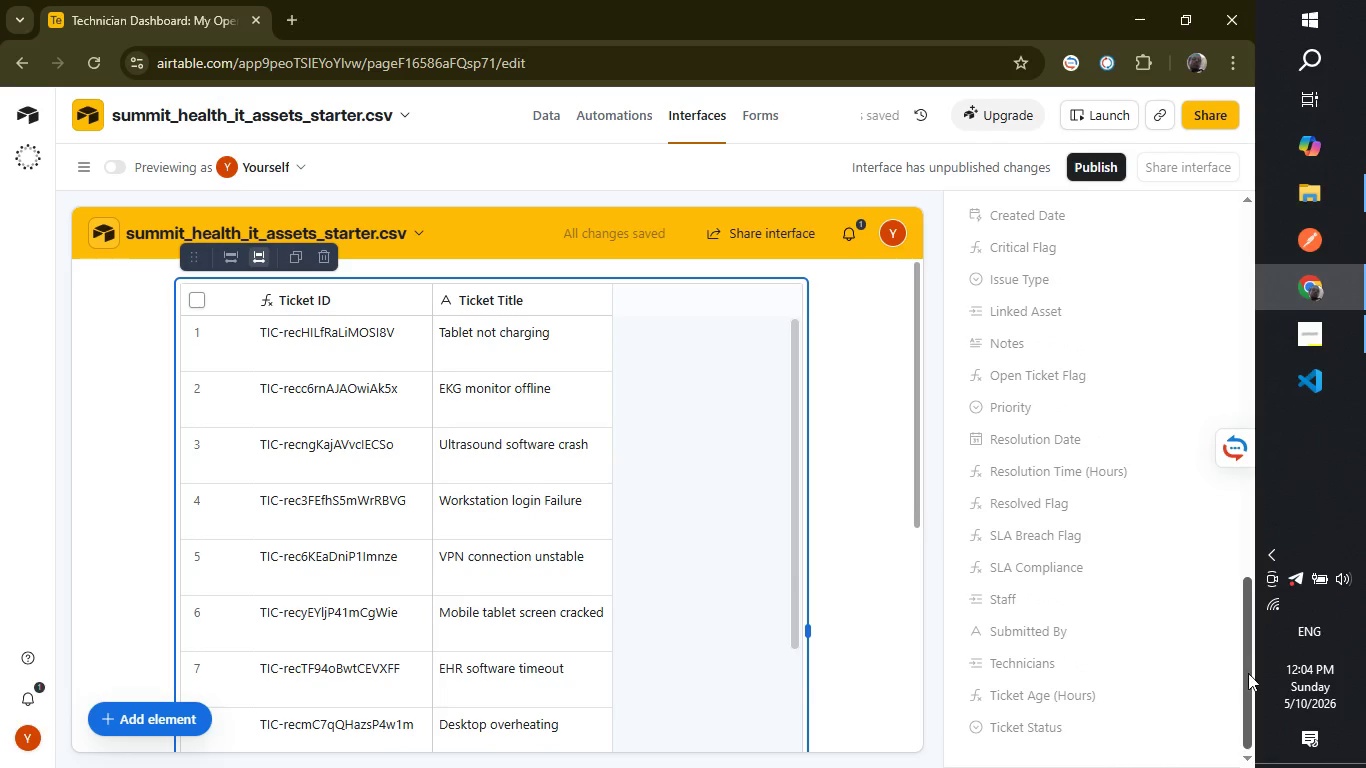 
left_click_drag(start_coordinate=[1244, 676], to_coordinate=[1235, 607])
 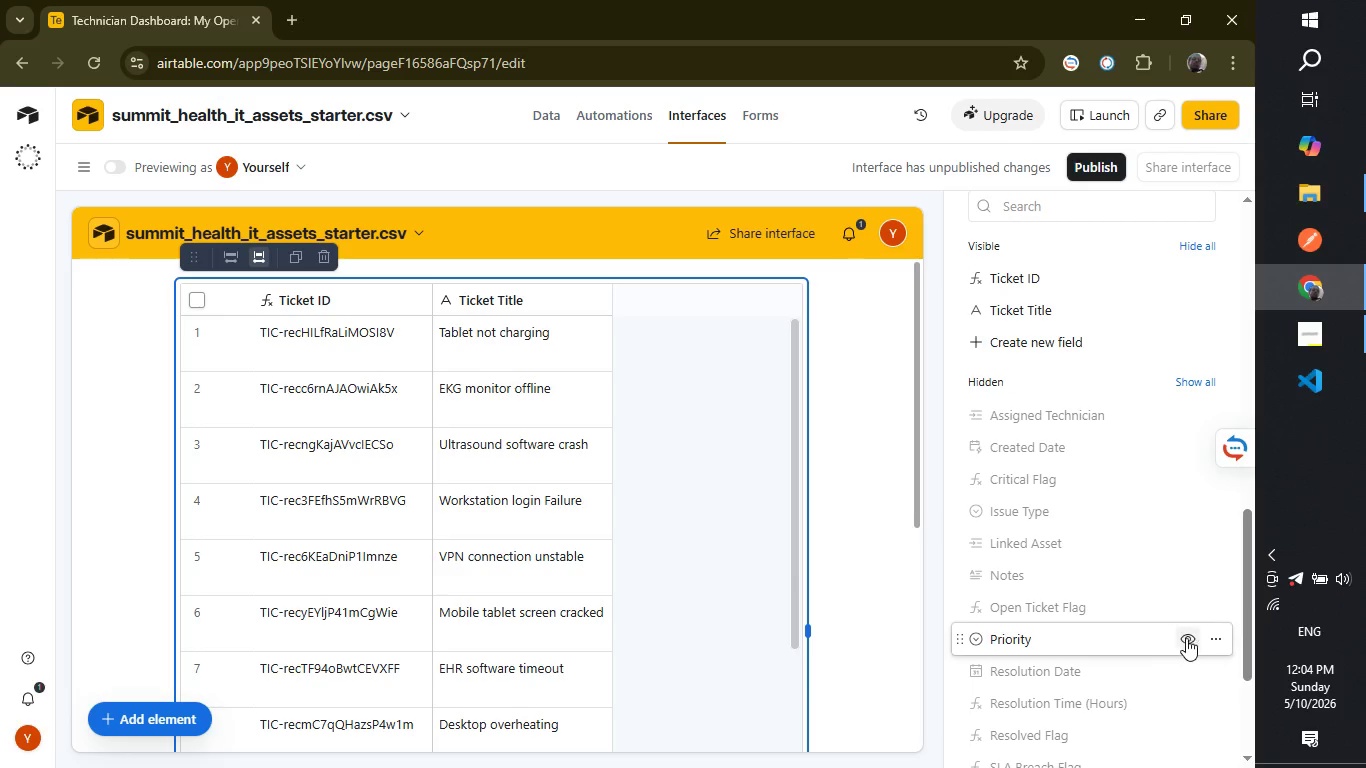 
left_click([1189, 640])
 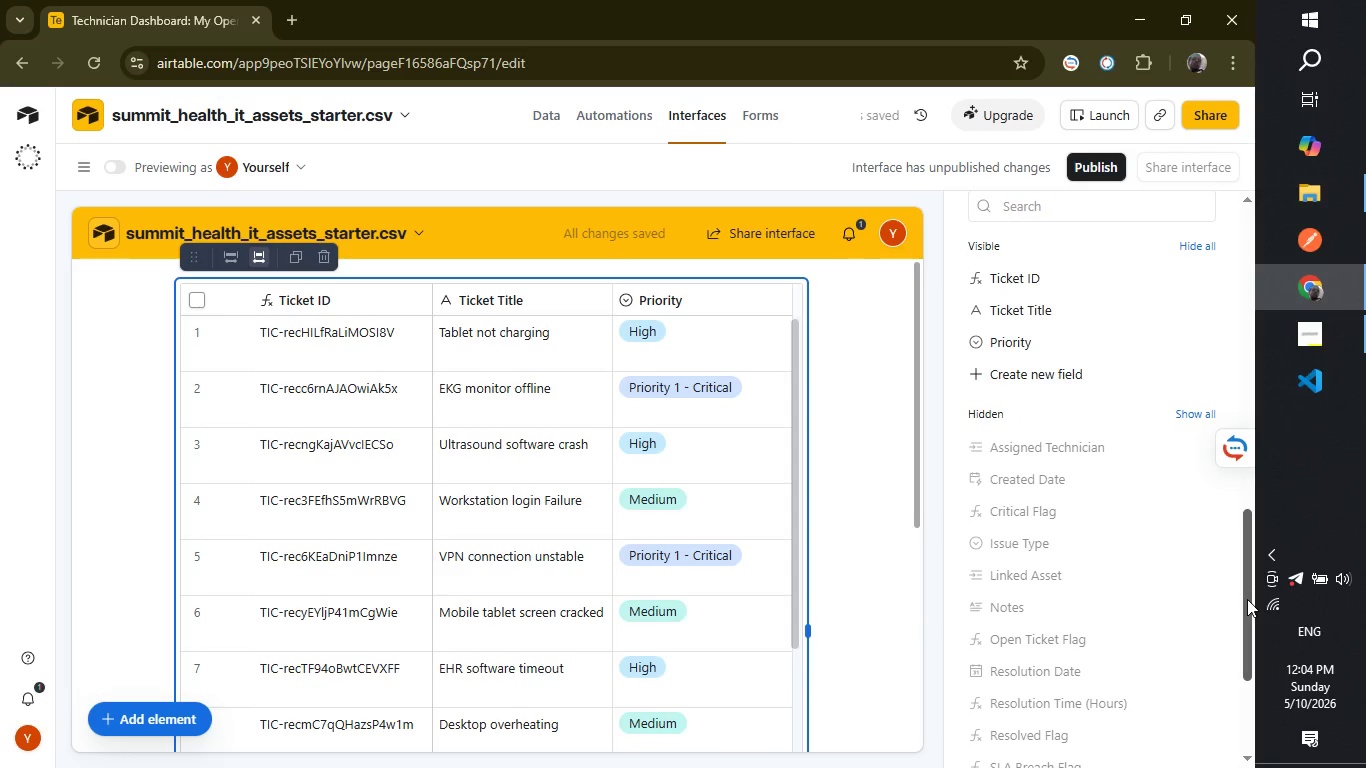 
left_click_drag(start_coordinate=[1247, 599], to_coordinate=[1245, 678])
 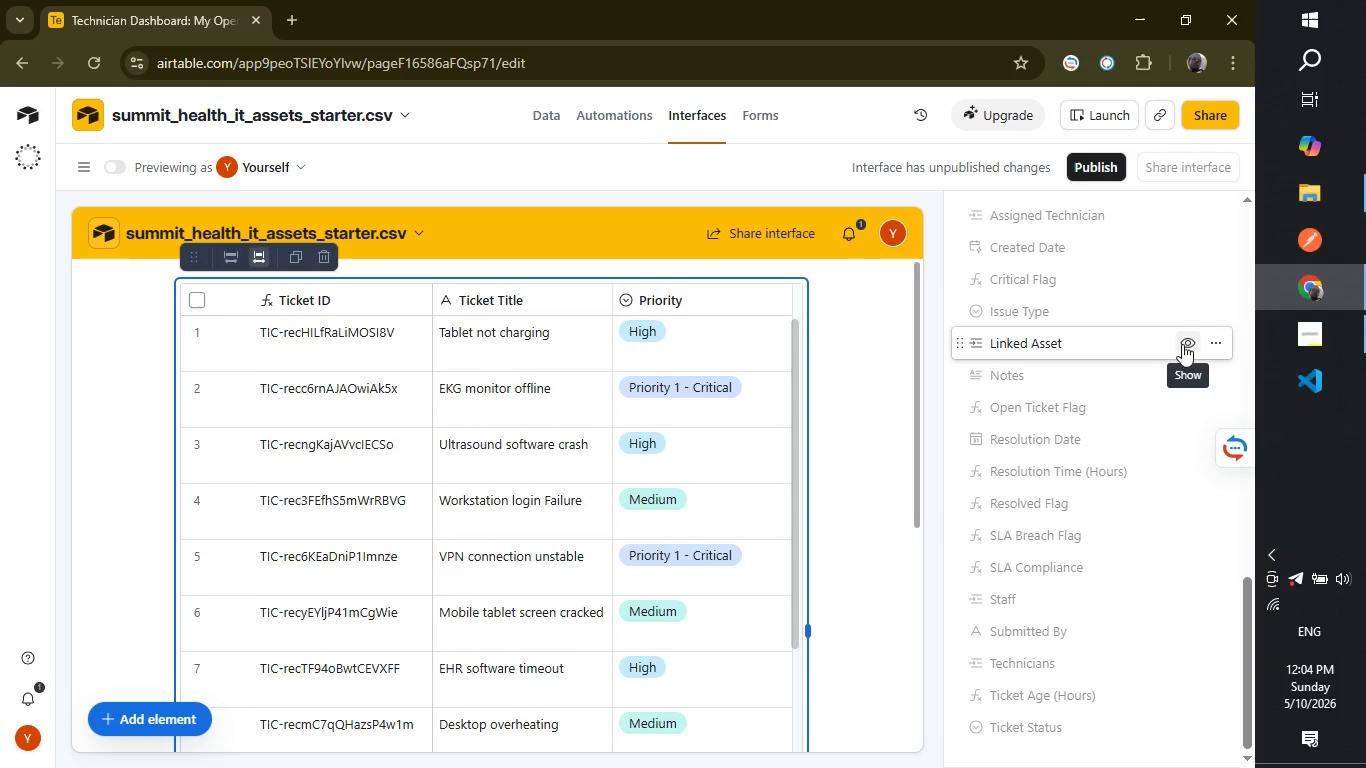 
left_click([1186, 336])
 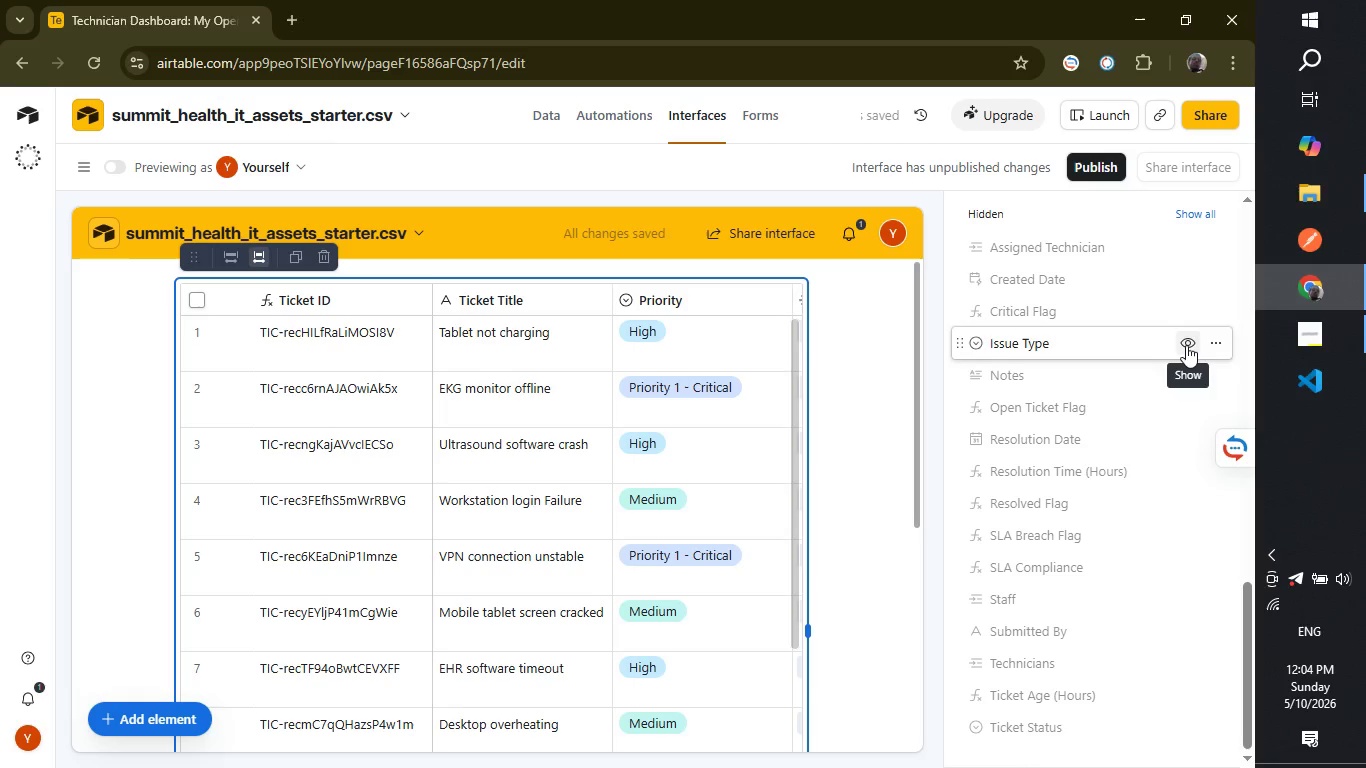 
wait(11.05)
 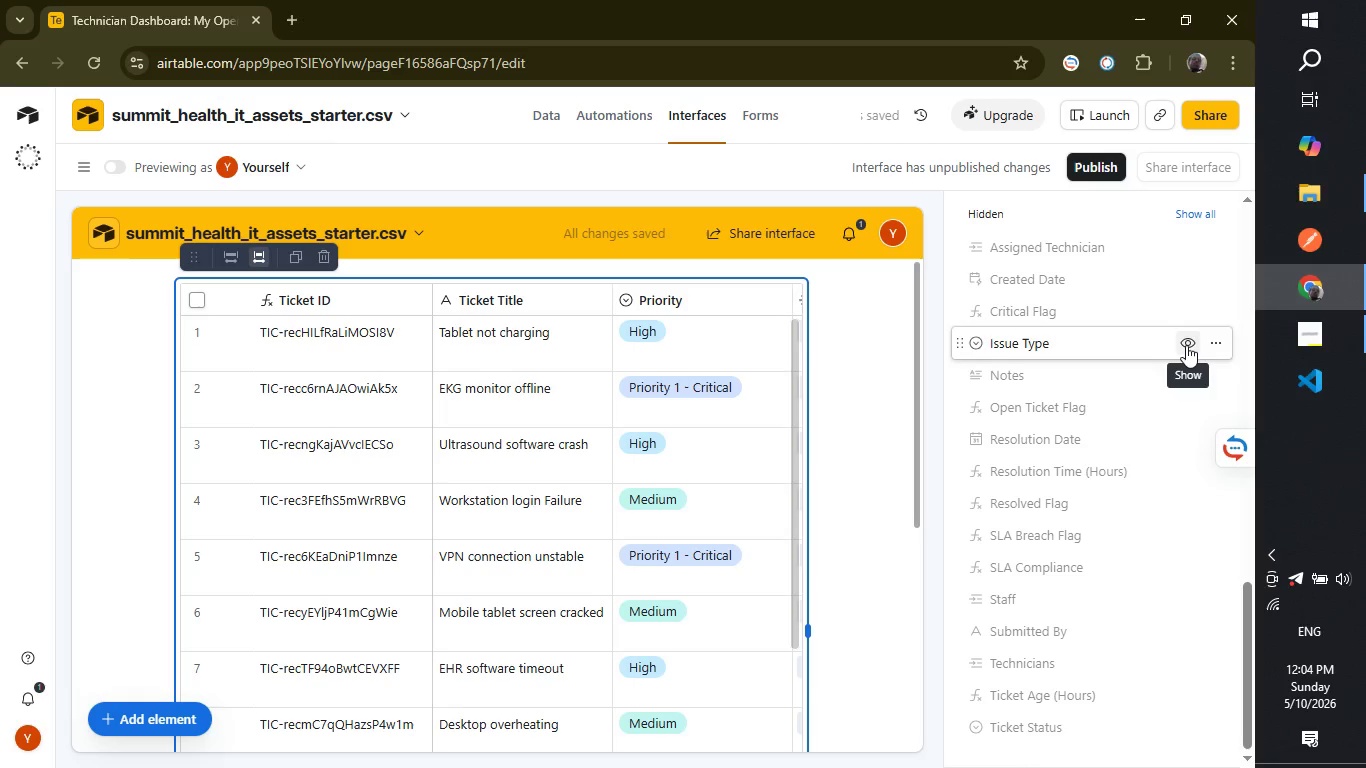 
left_click_drag(start_coordinate=[1248, 655], to_coordinate=[1246, 675])
 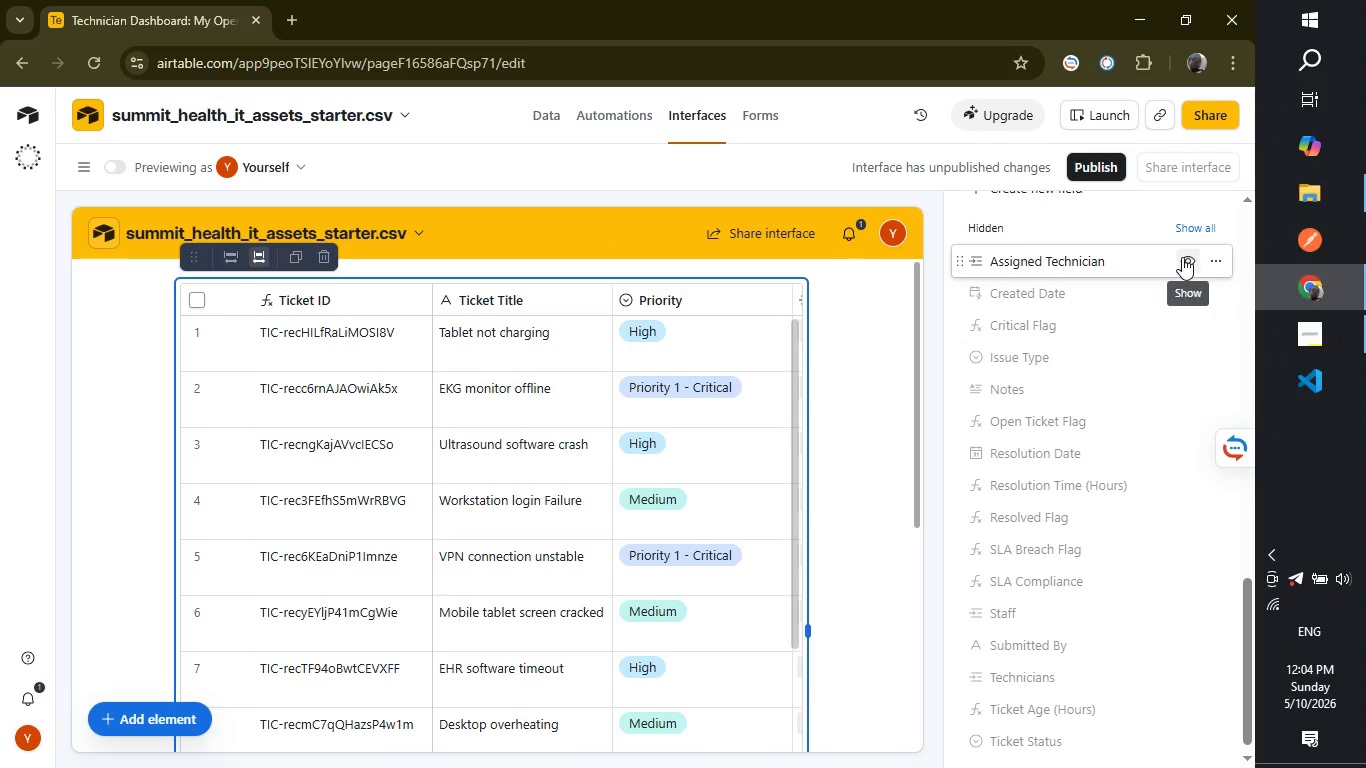 
wait(5.03)
 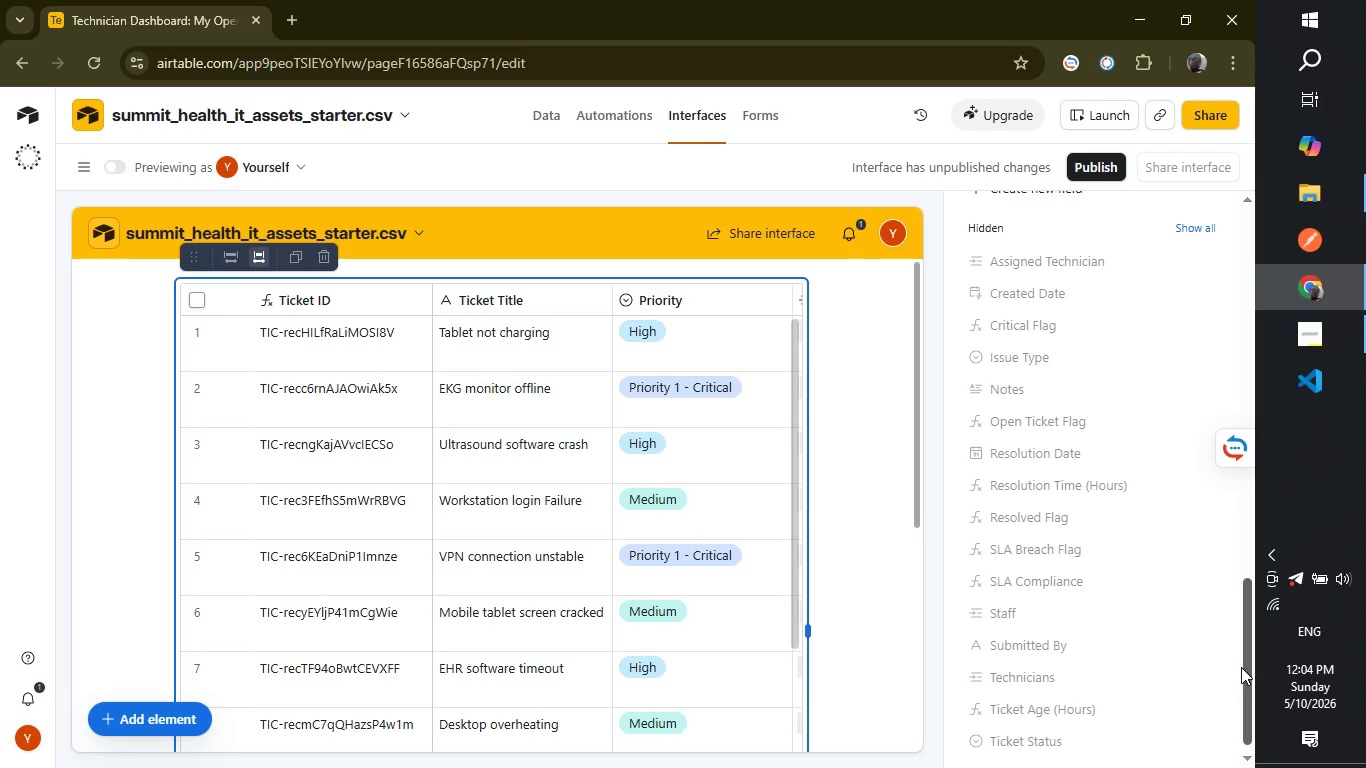 
left_click([1184, 256])
 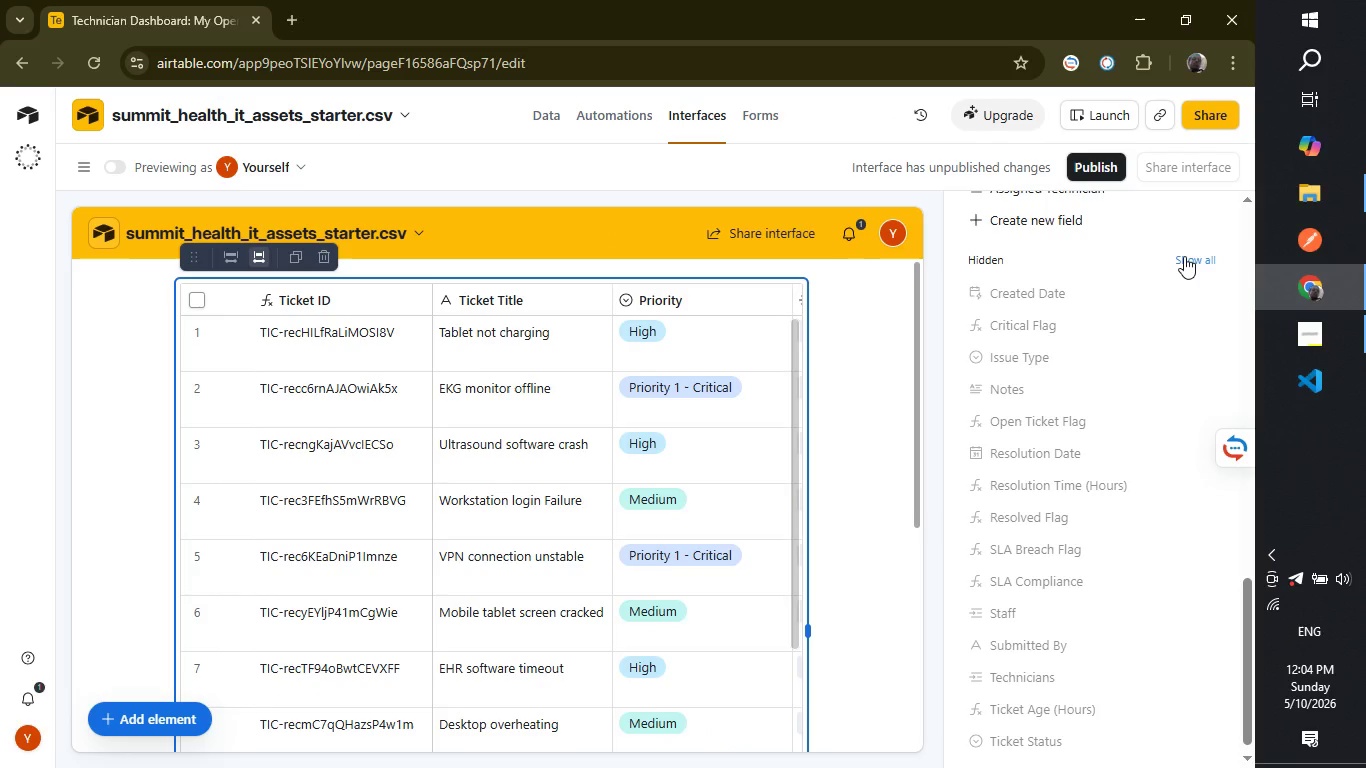 
wait(14.77)
 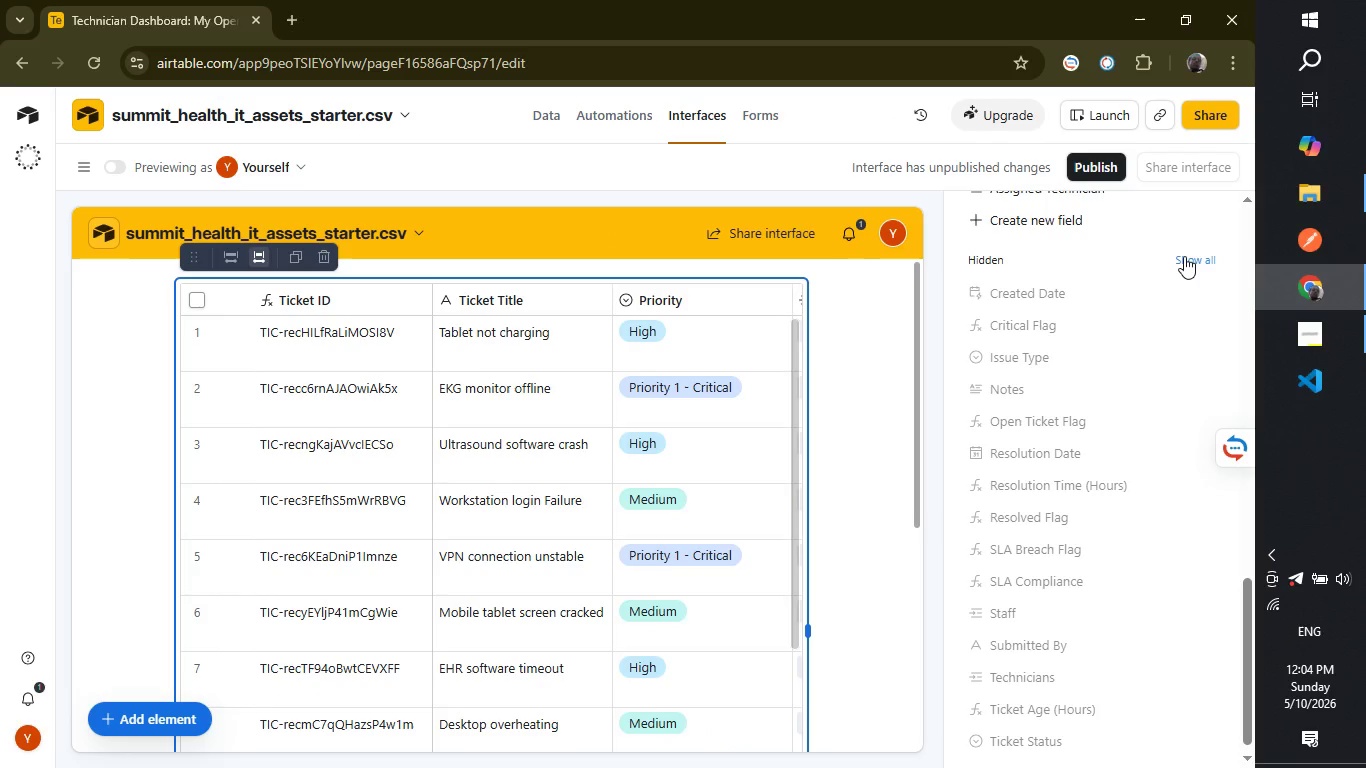 
left_click([1188, 736])
 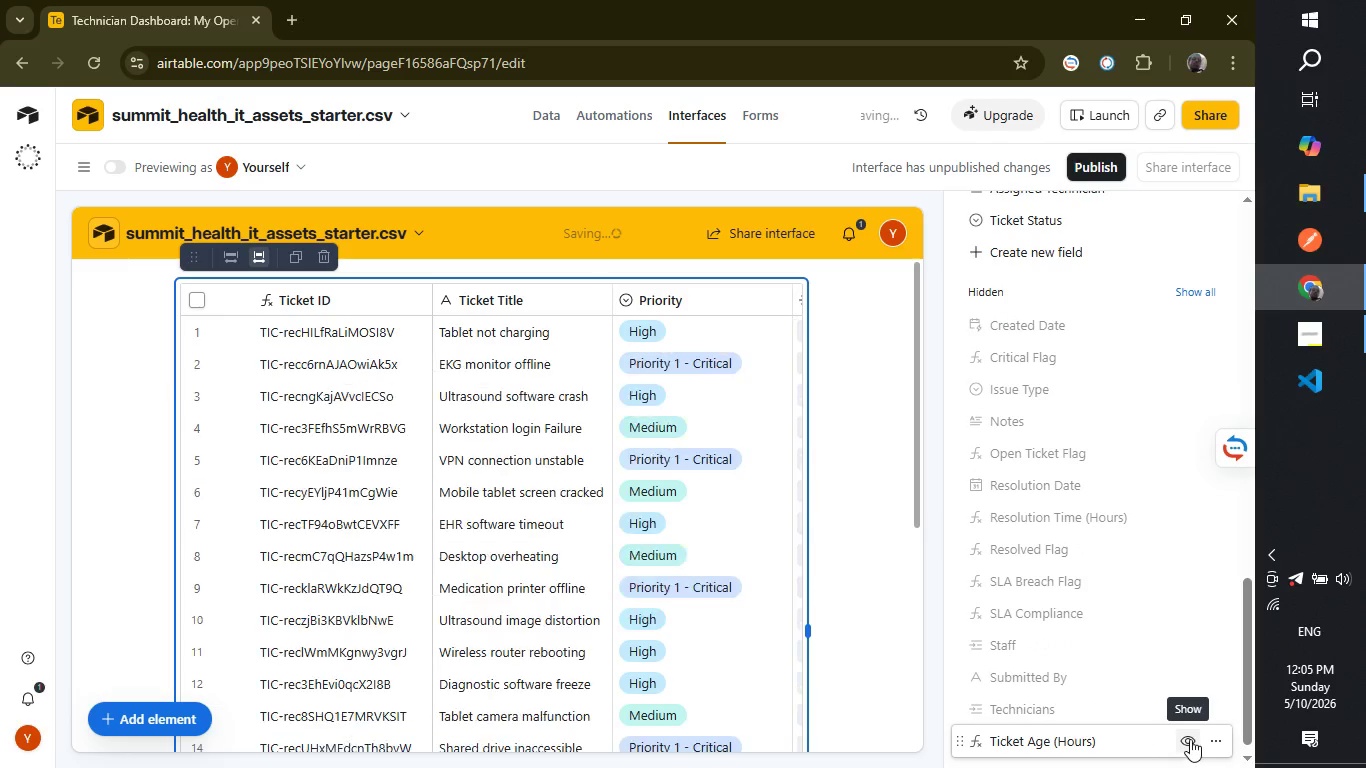 
left_click([1190, 739])
 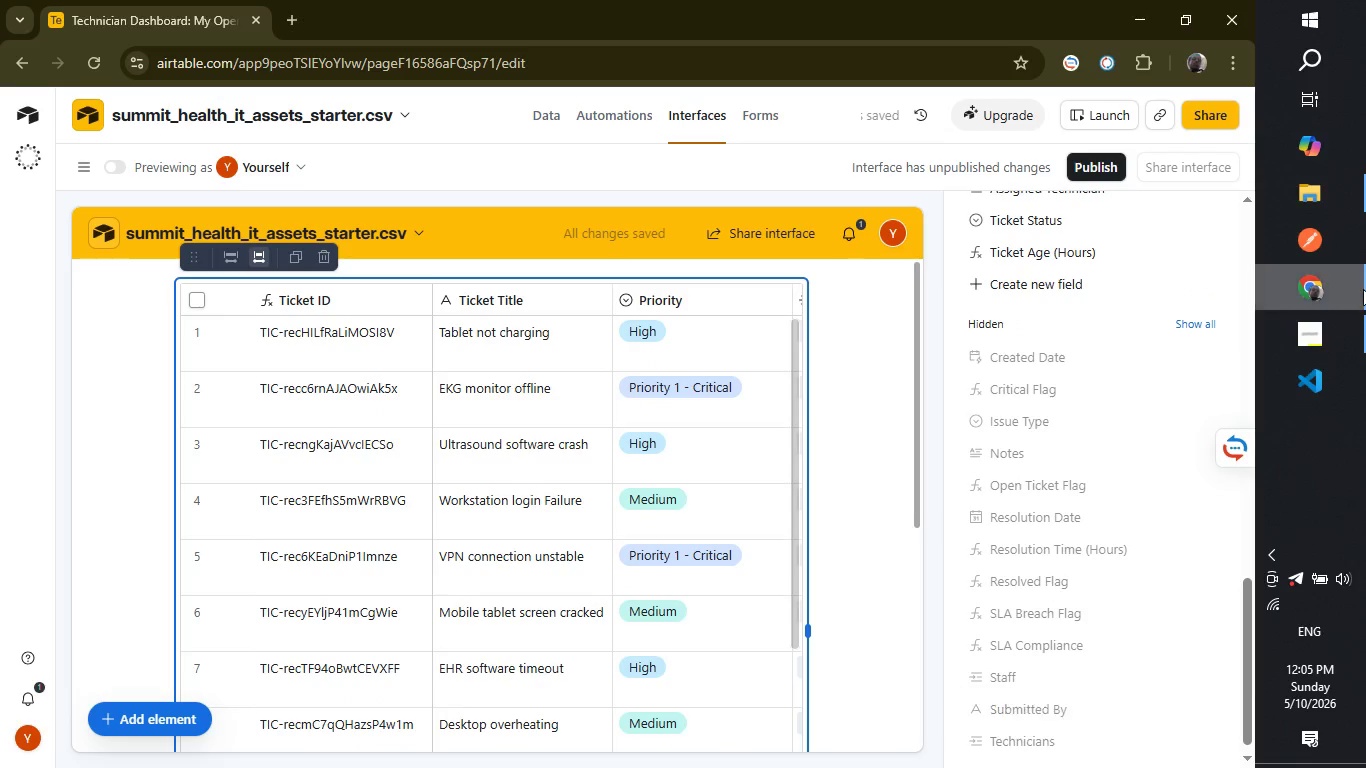 
left_click([1307, 344])
 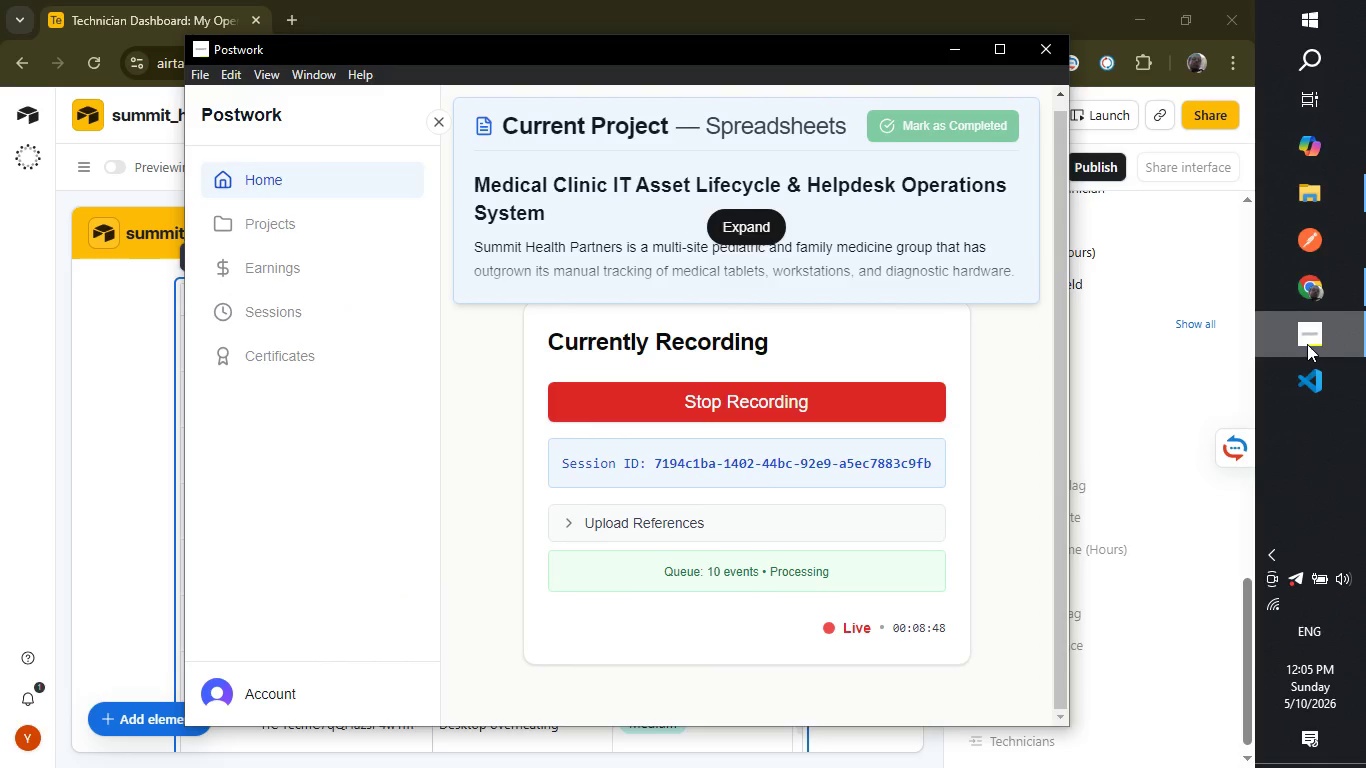 
left_click([1307, 343])
 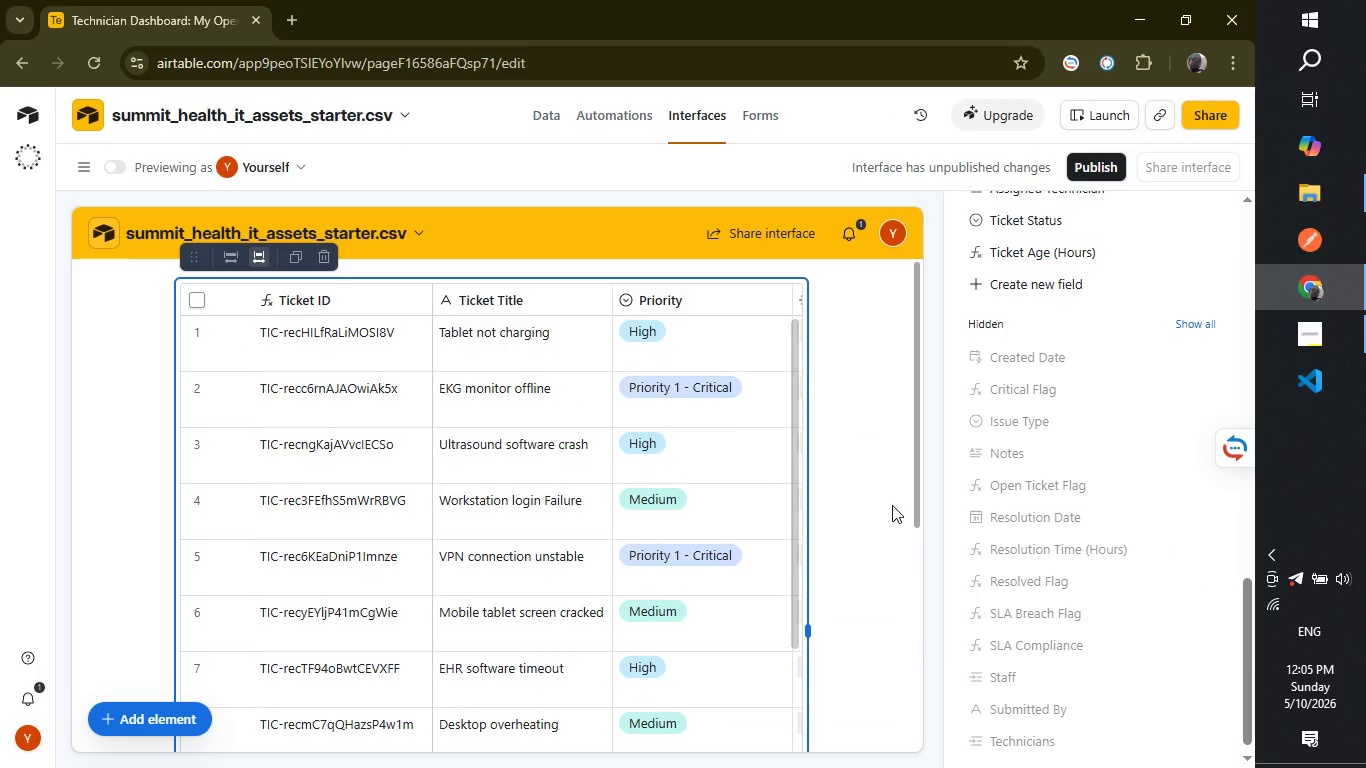 
left_click_drag(start_coordinate=[917, 499], to_coordinate=[896, 453])
 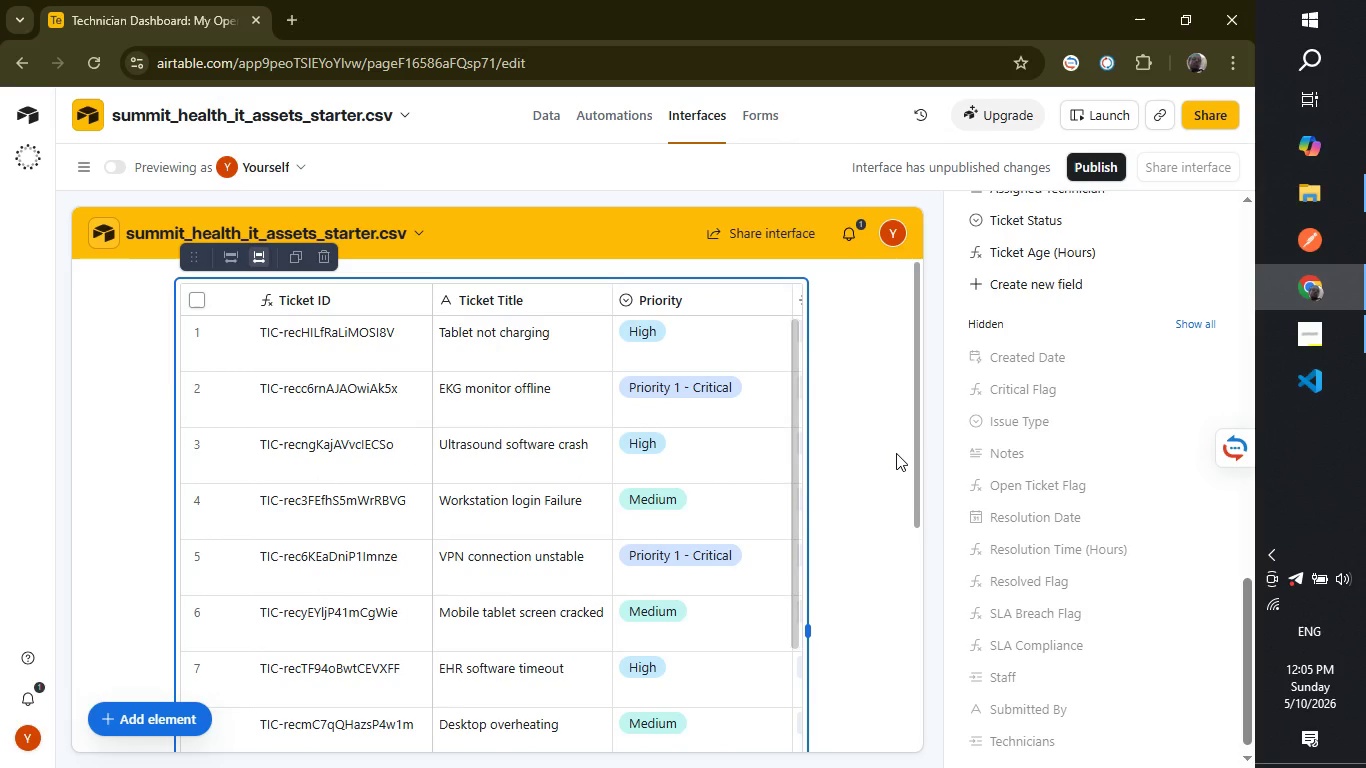 
wait(10.25)
 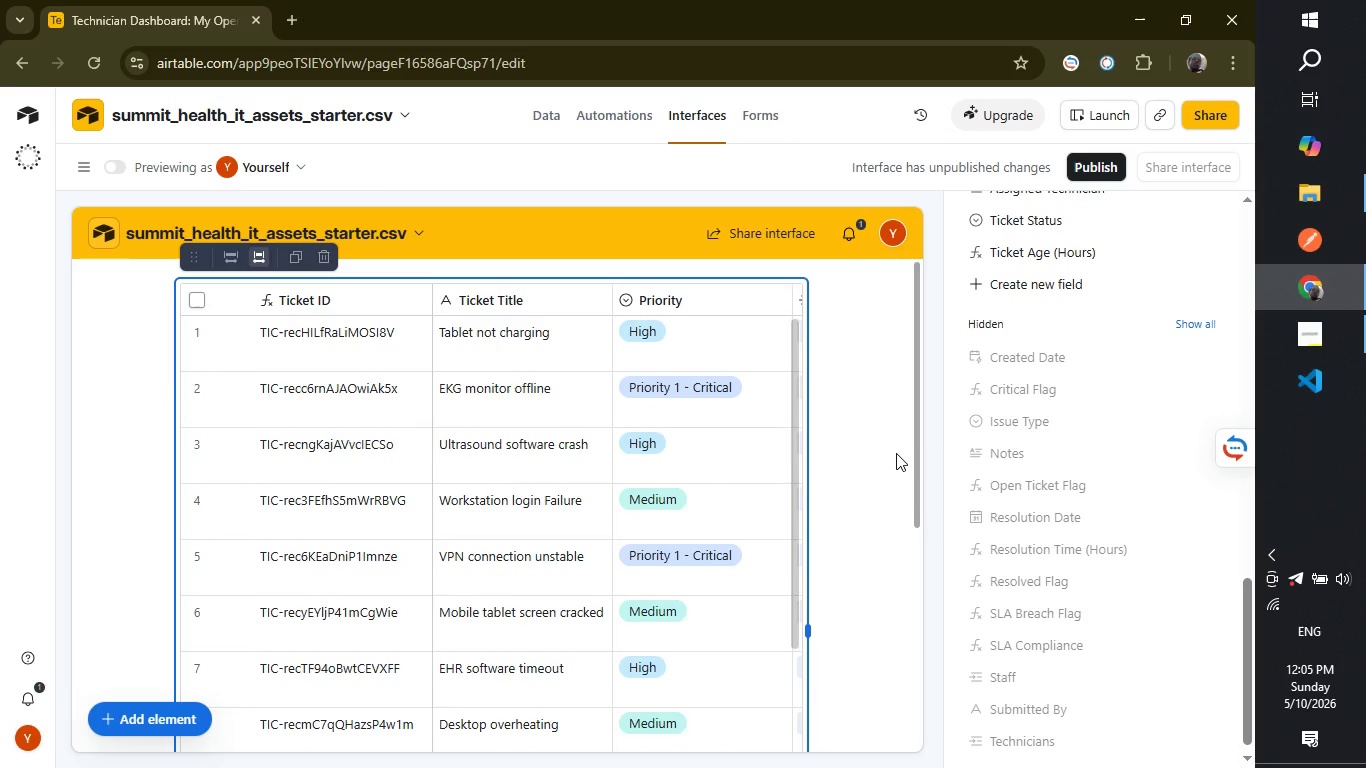 
left_click_drag(start_coordinate=[801, 485], to_coordinate=[805, 376])
 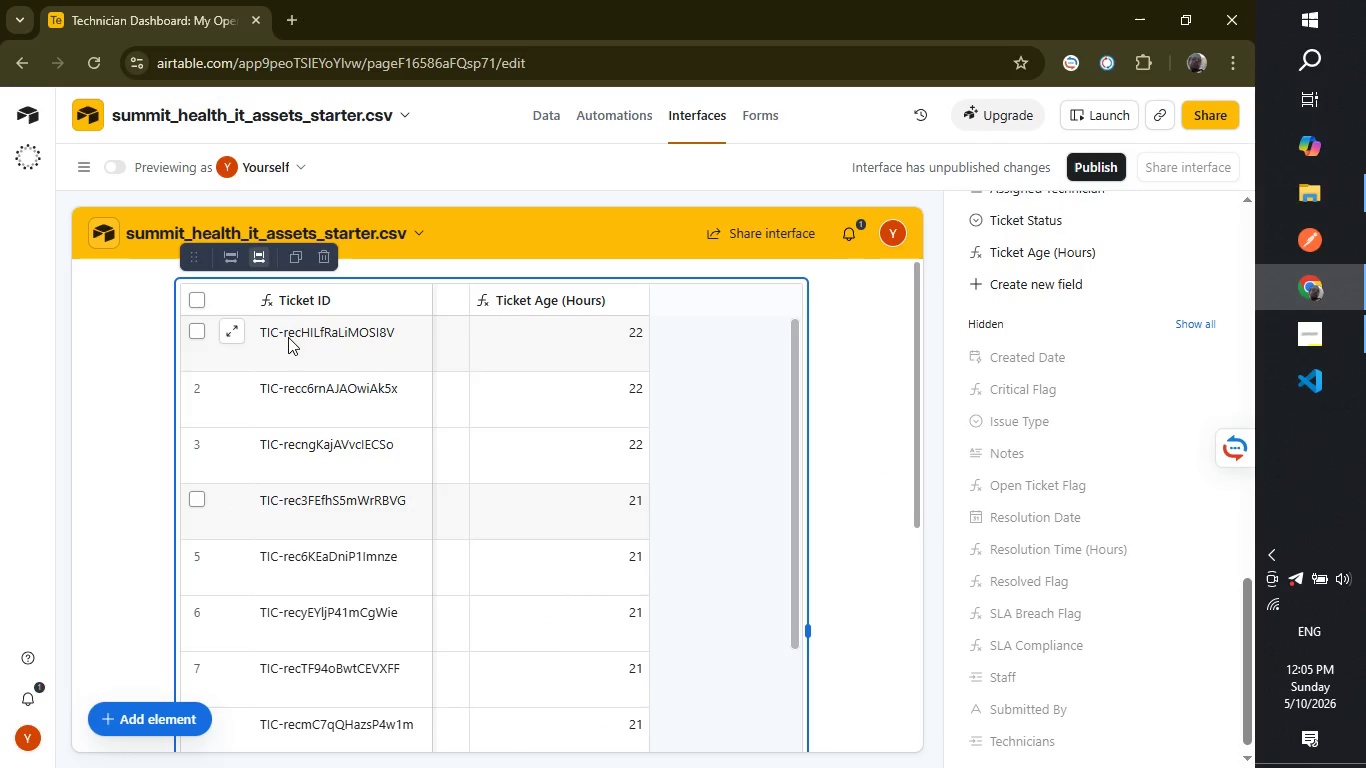 
double_click([302, 344])
 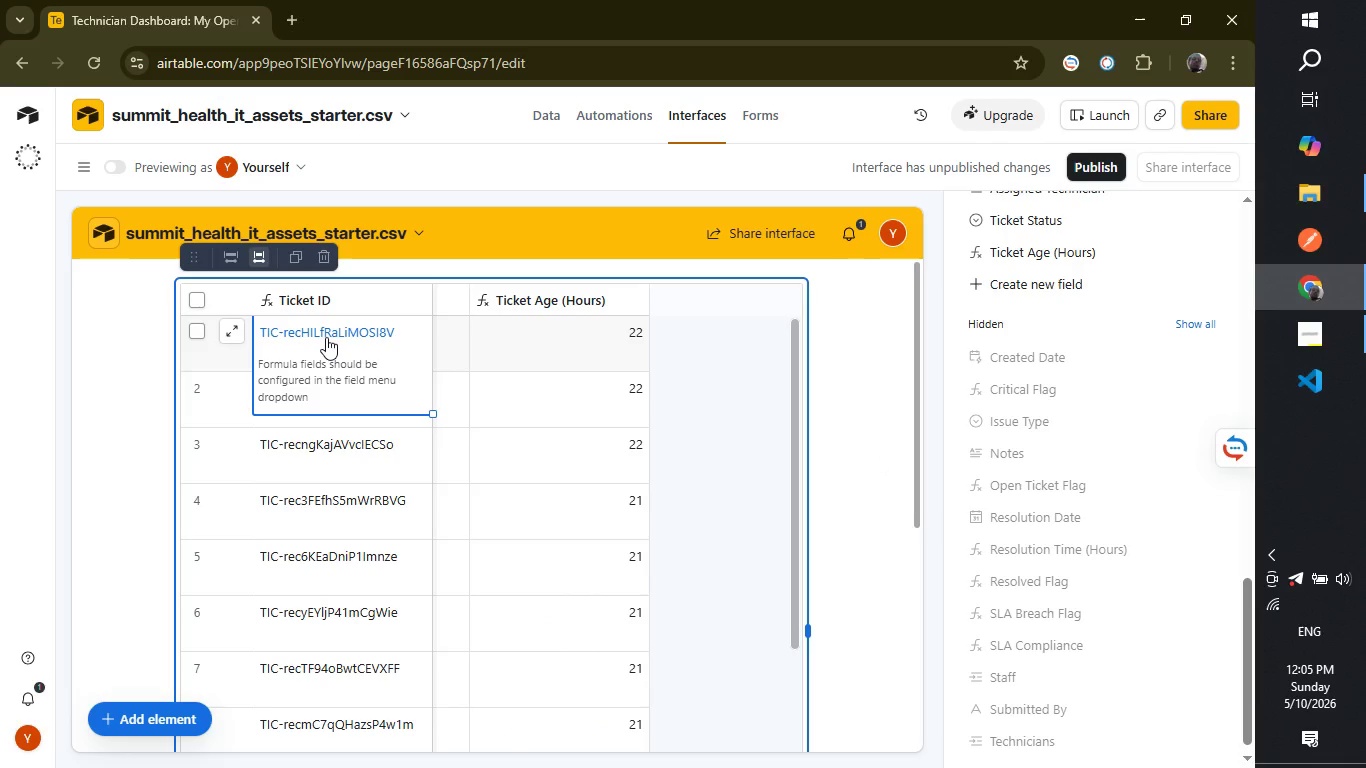 
double_click([326, 337])
 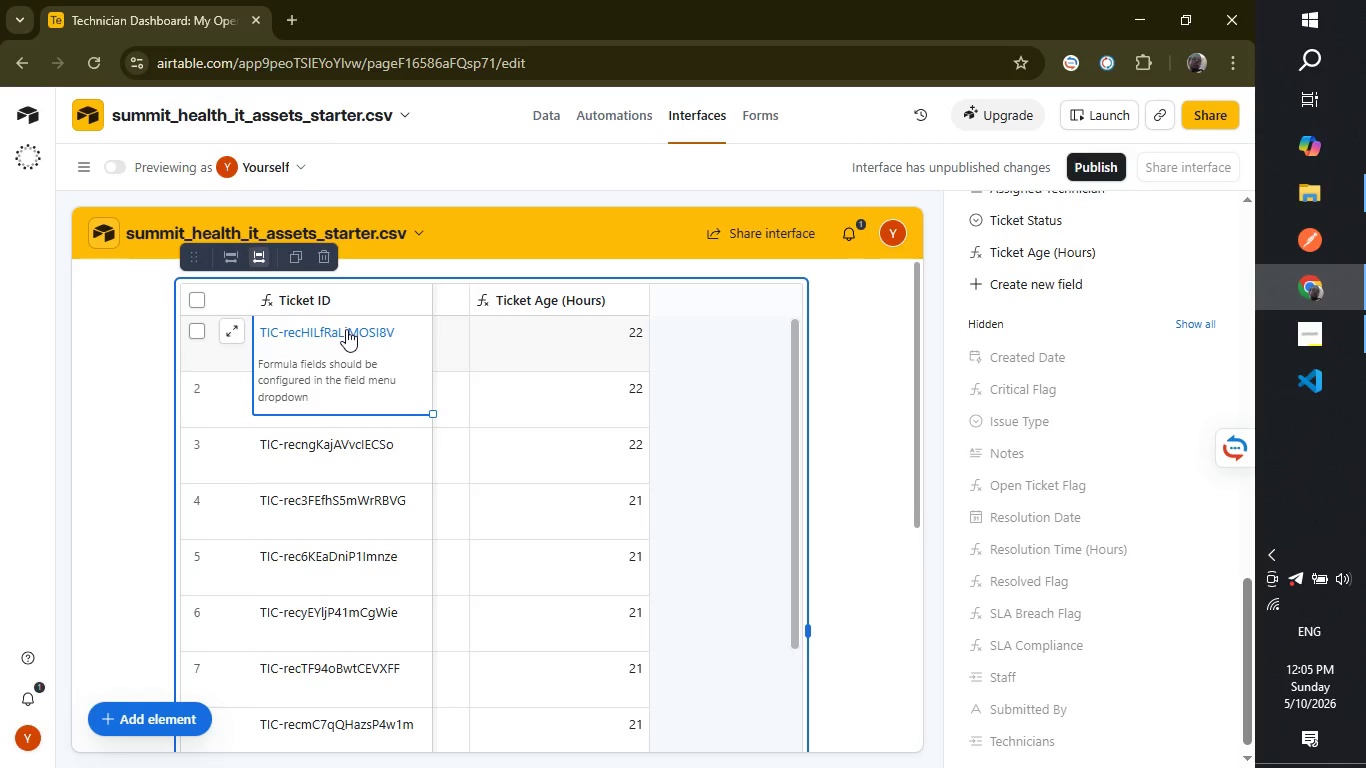 
double_click([346, 329])
 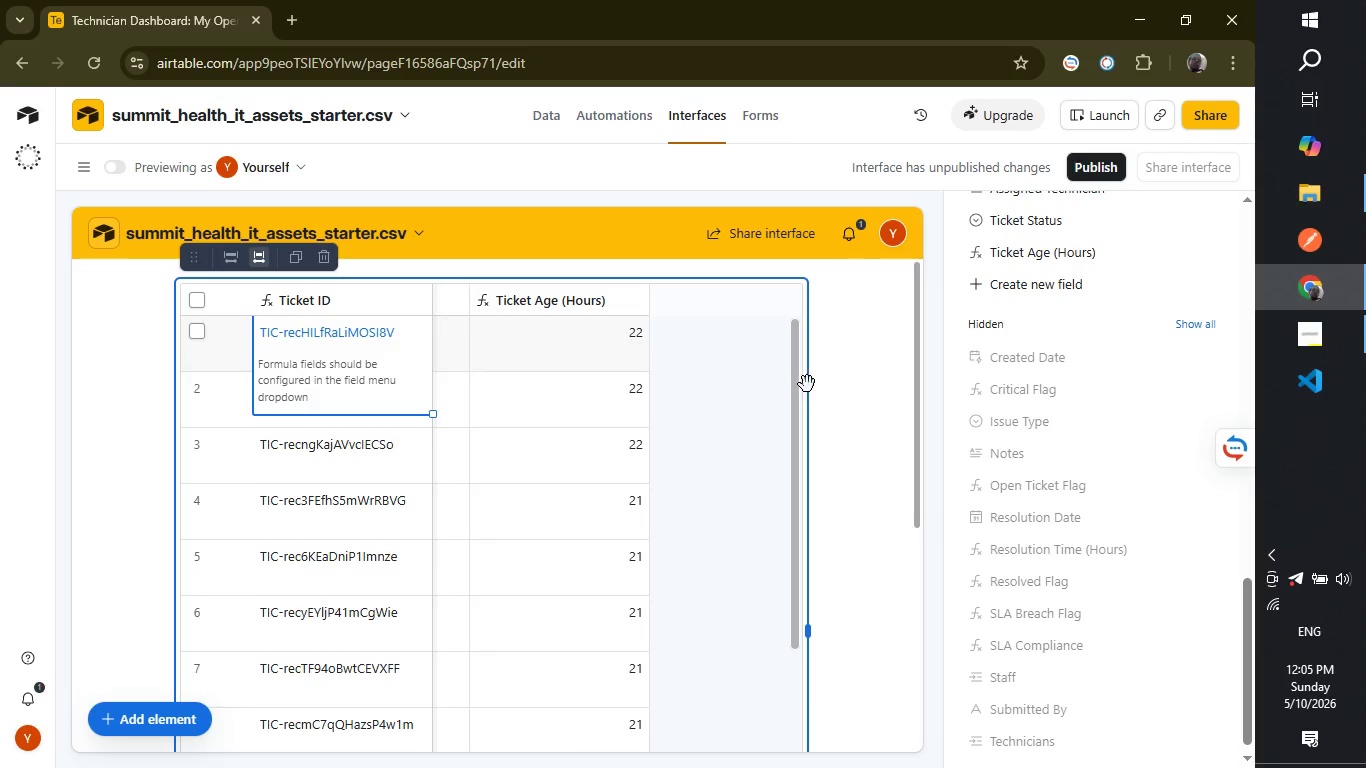 
left_click([851, 412])
 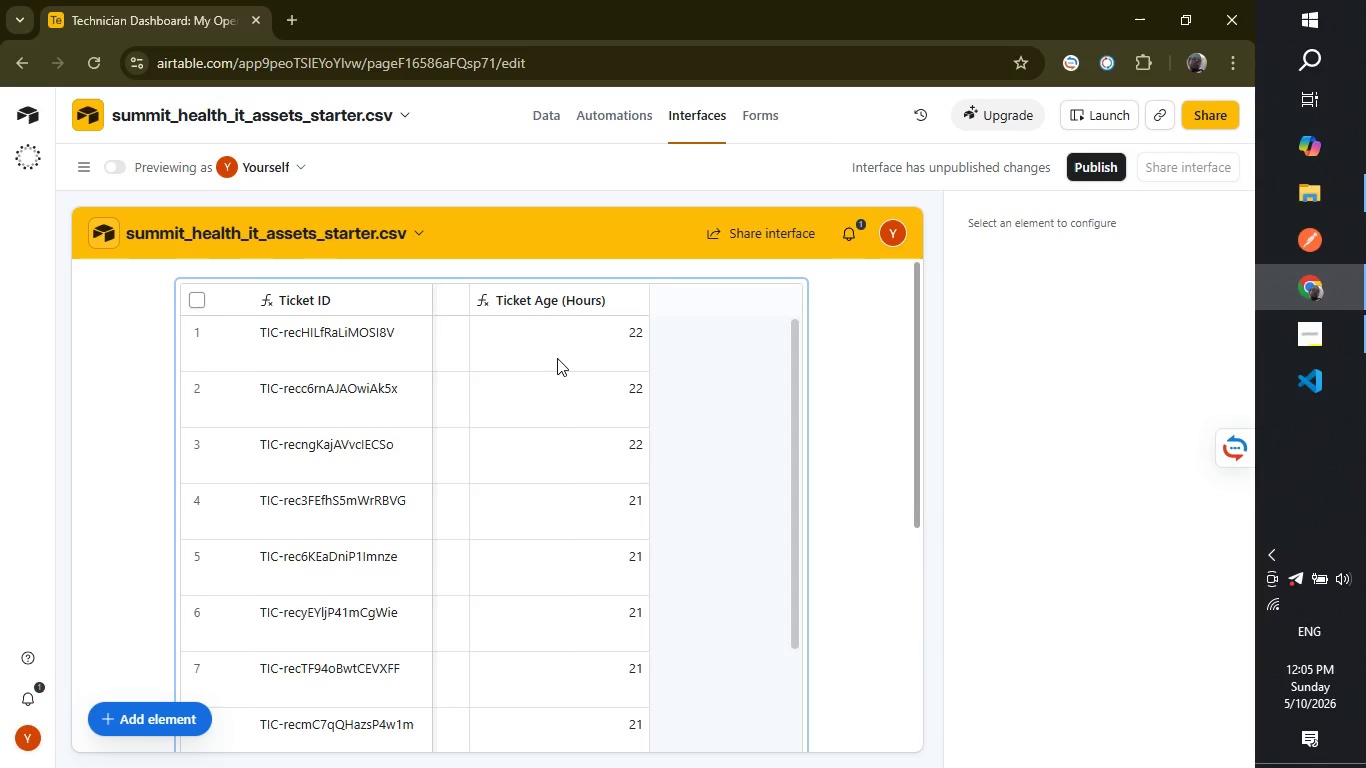 
wait(17.73)
 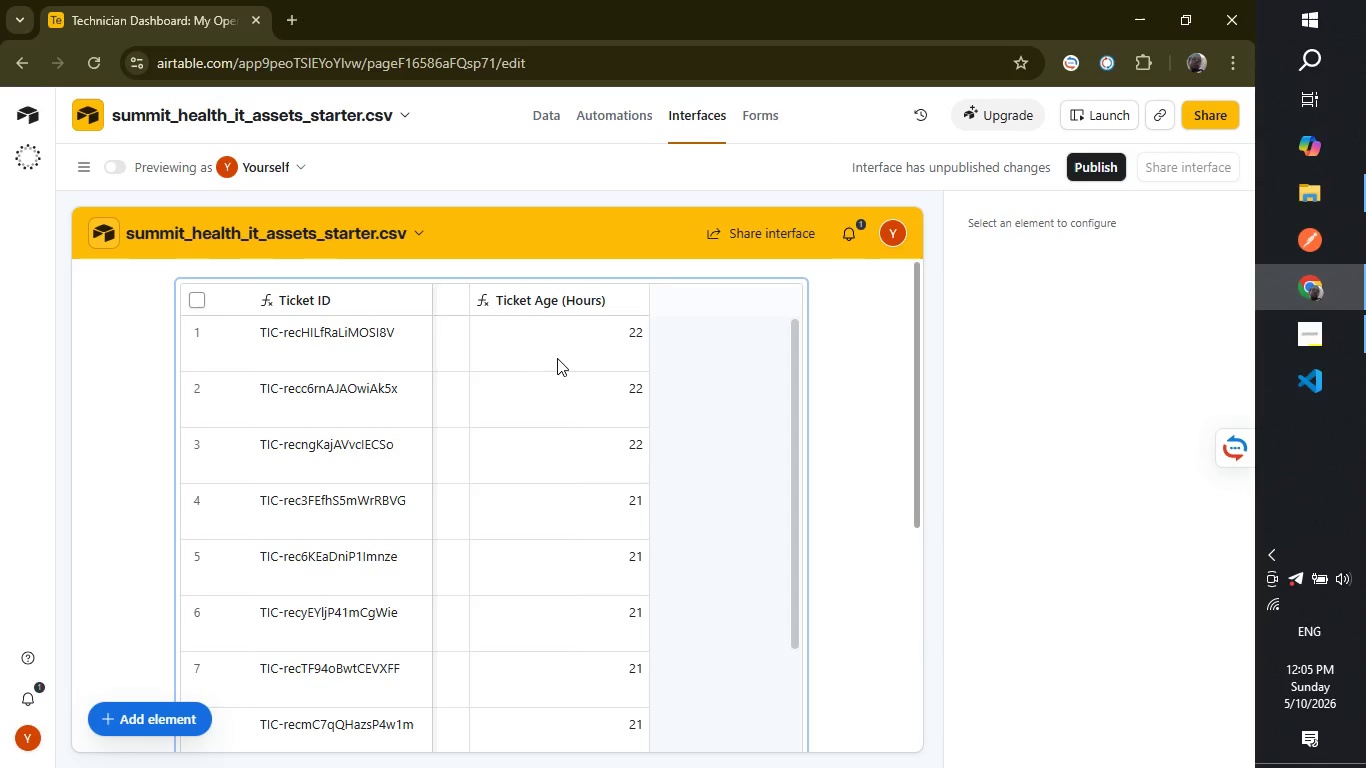 
left_click_drag(start_coordinate=[793, 567], to_coordinate=[789, 432])
 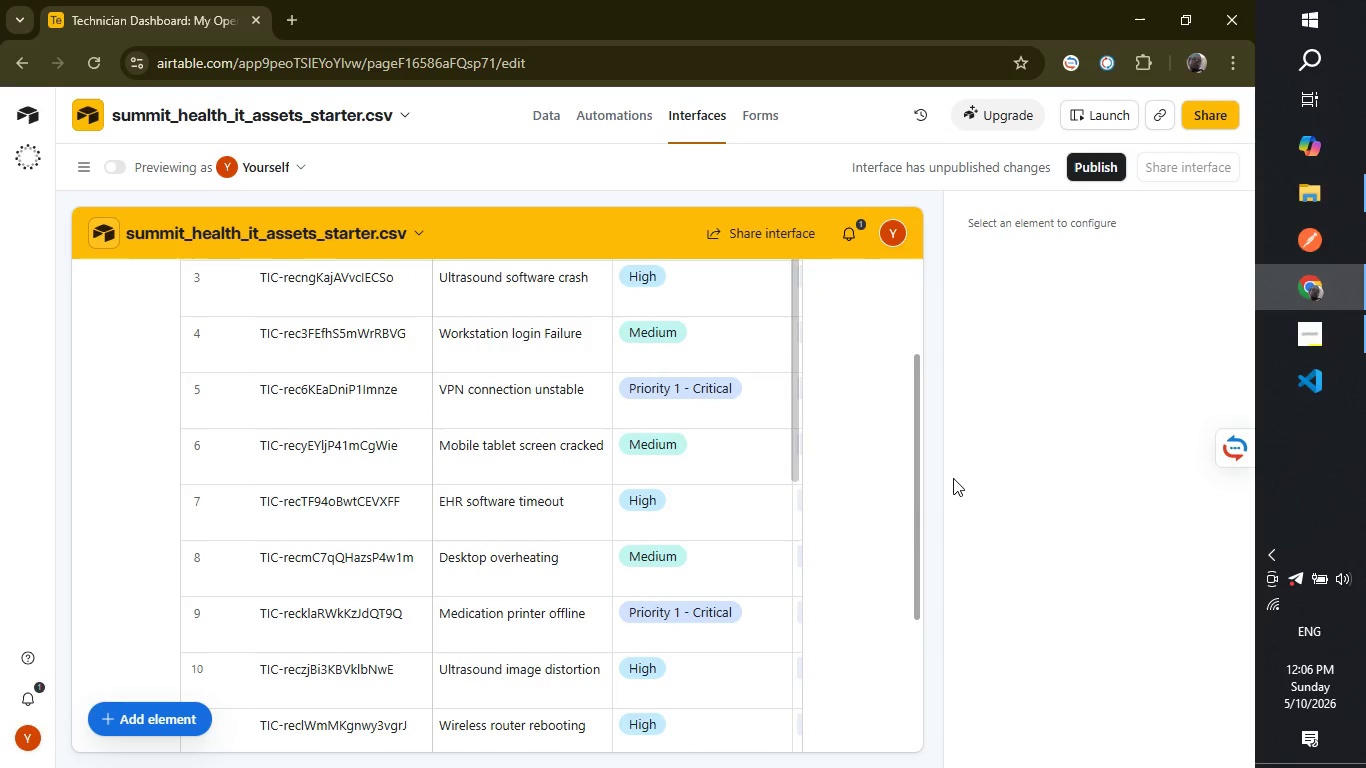 
left_click([1023, 503])
 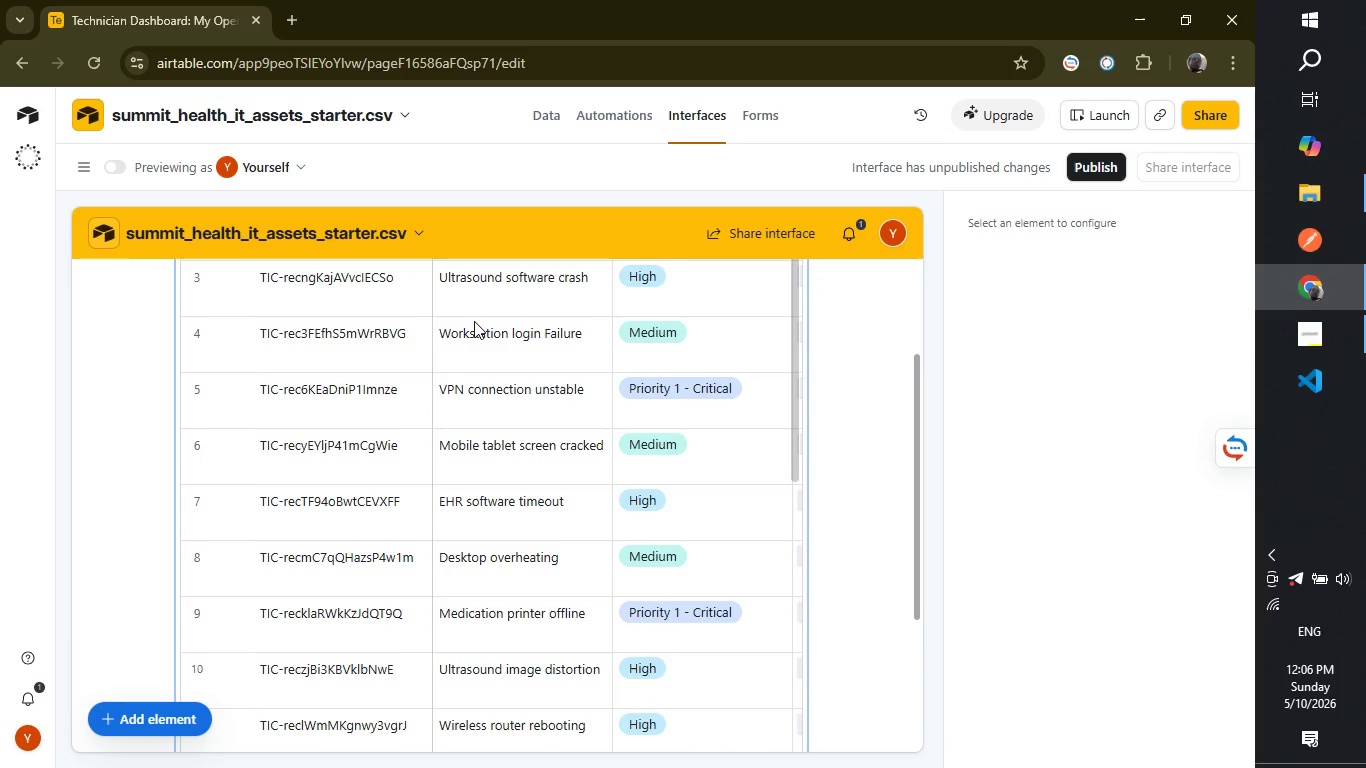 
left_click([474, 321])
 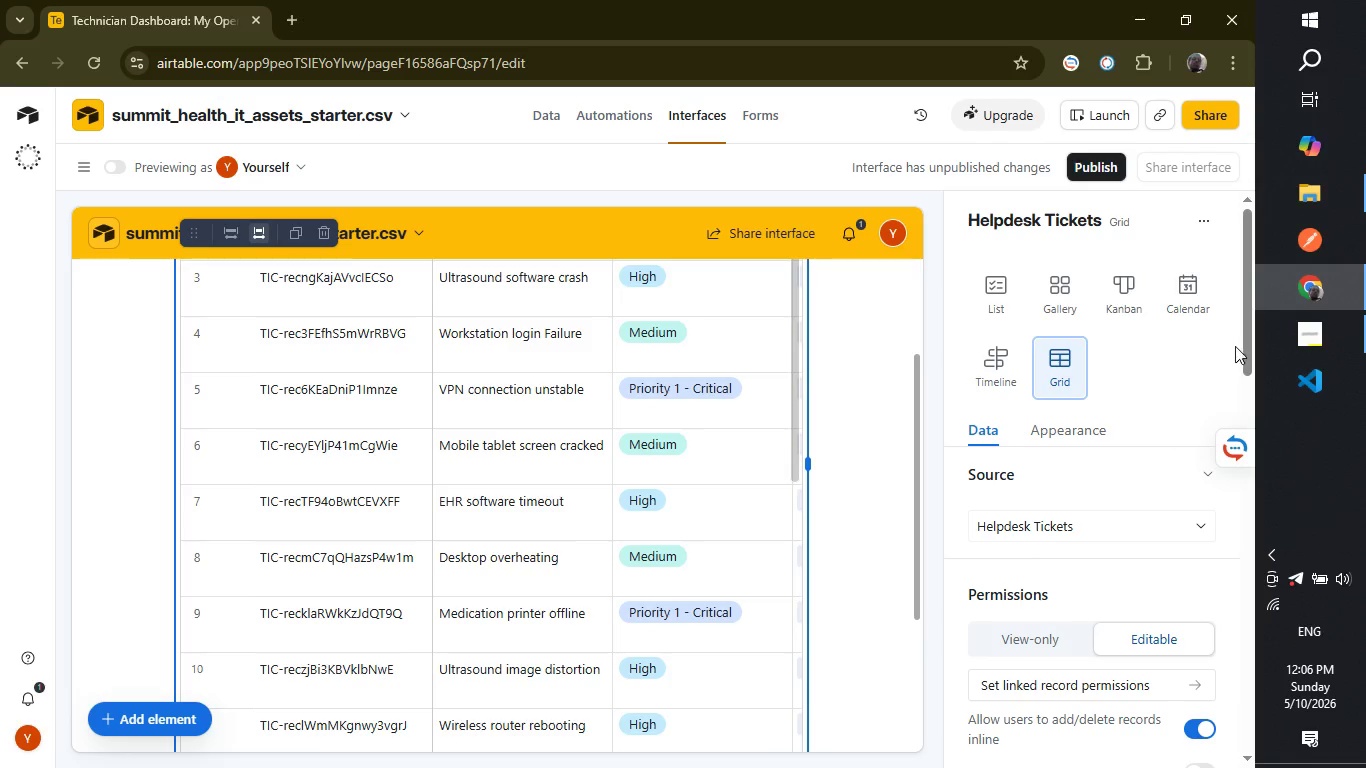 
wait(5.69)
 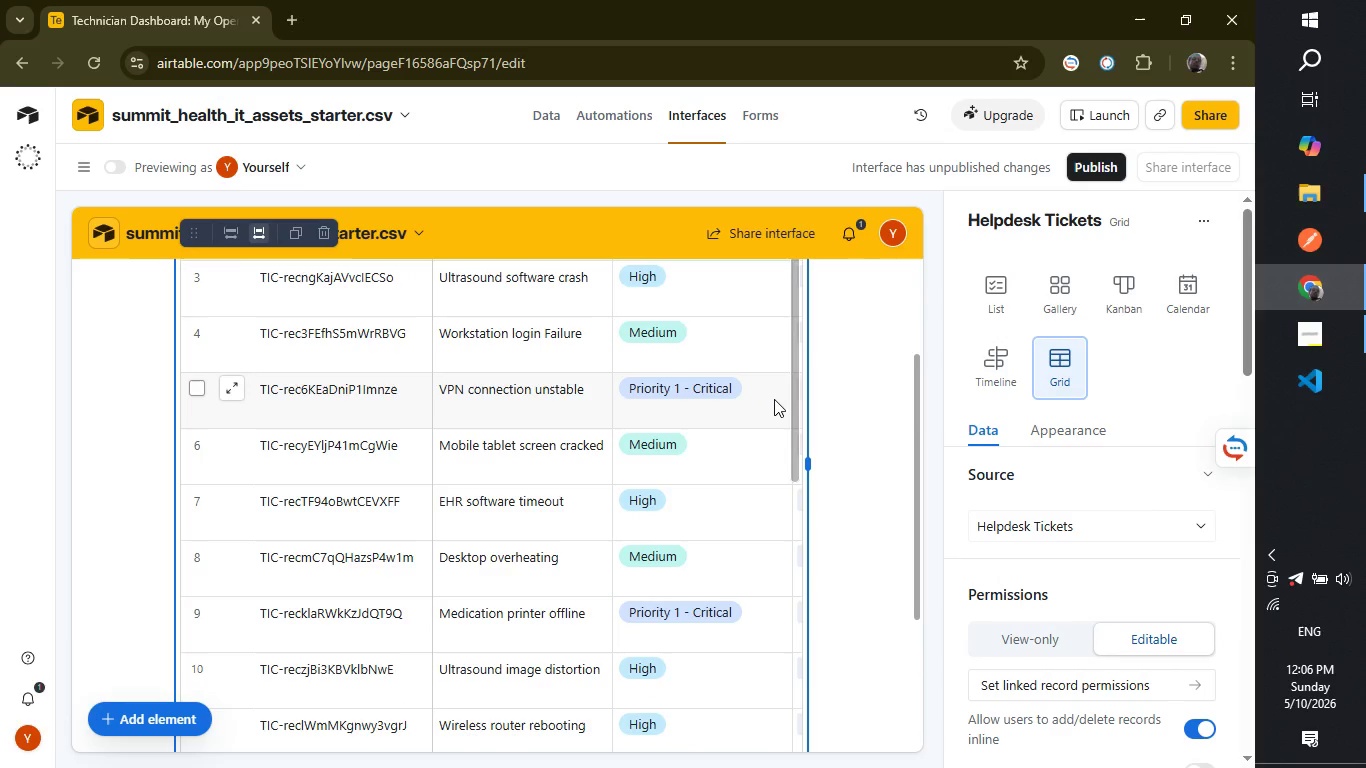 
left_click_drag(start_coordinate=[1245, 345], to_coordinate=[1189, 767])
 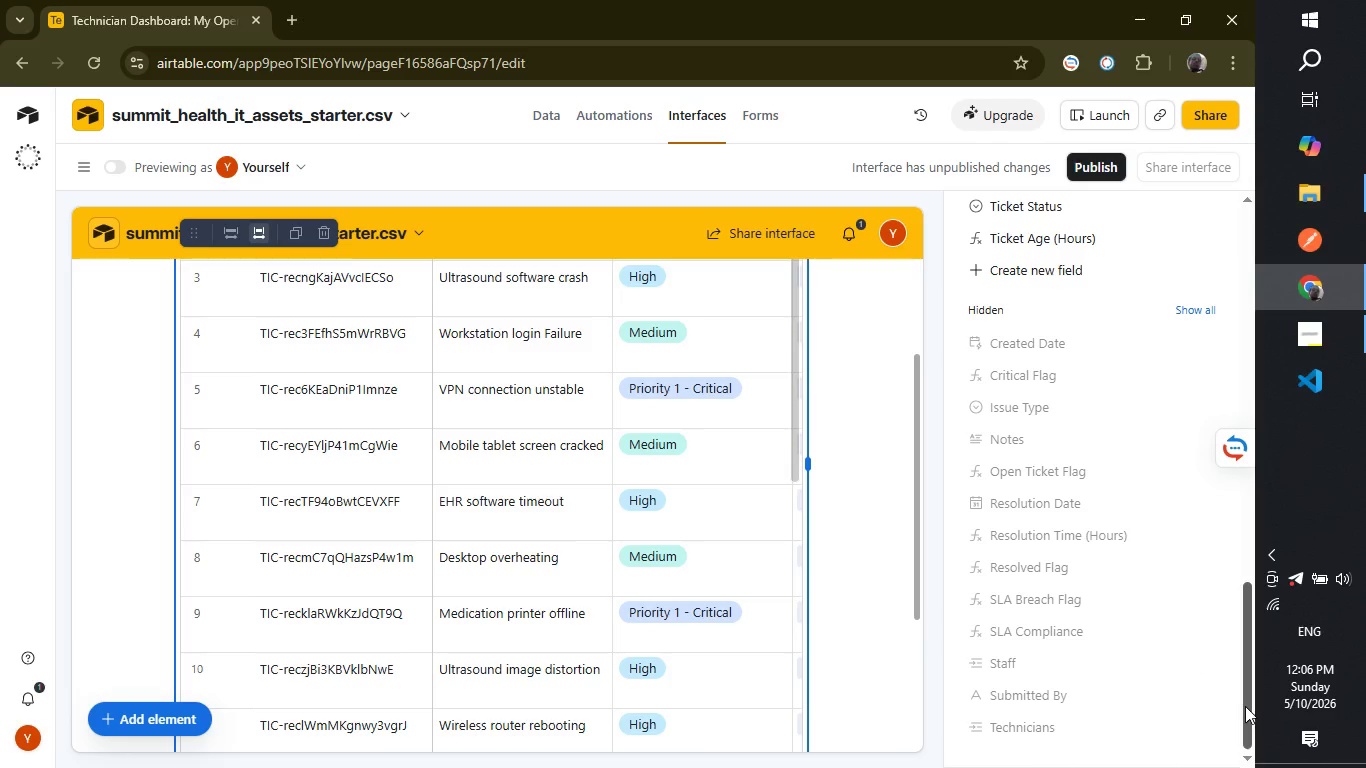 
left_click_drag(start_coordinate=[1245, 706], to_coordinate=[1243, 714])
 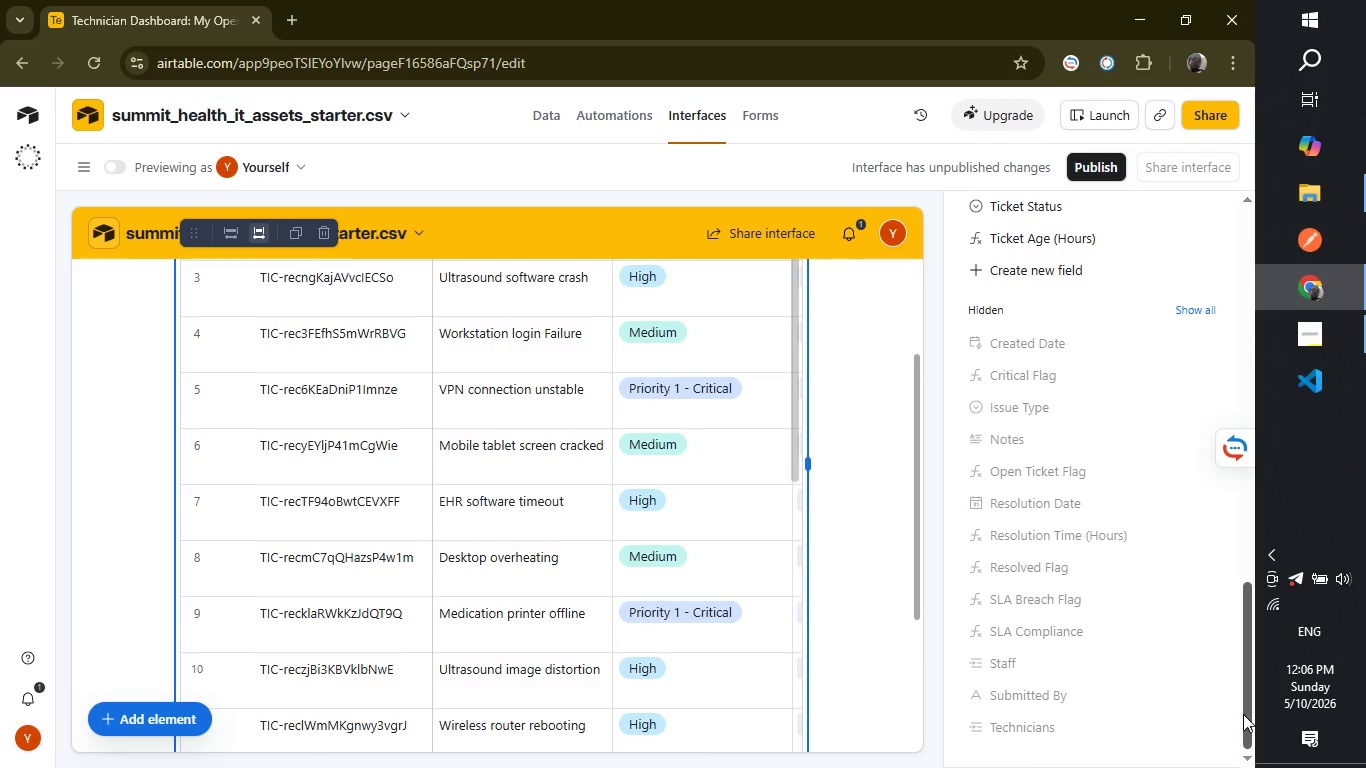 
left_click_drag(start_coordinate=[1243, 714], to_coordinate=[1254, 241])
 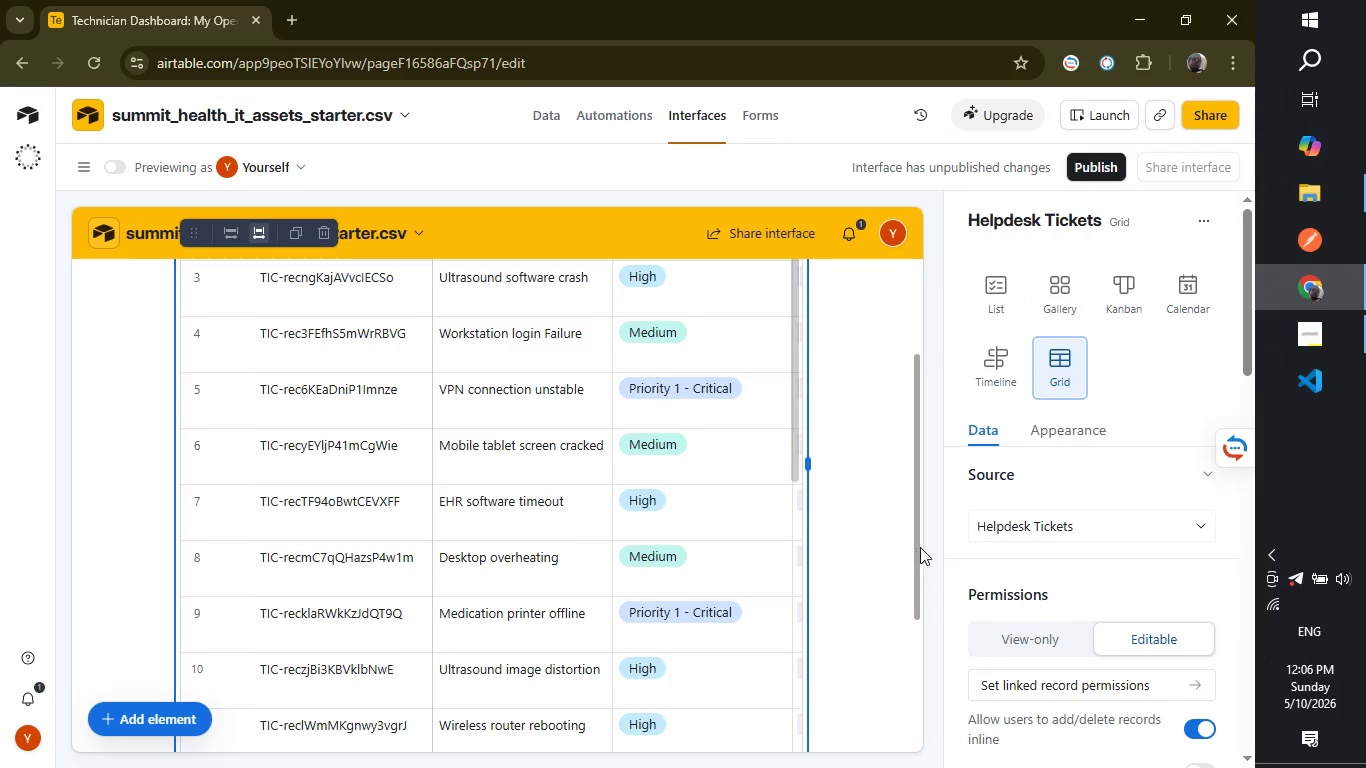 
left_click_drag(start_coordinate=[920, 548], to_coordinate=[897, 724])
 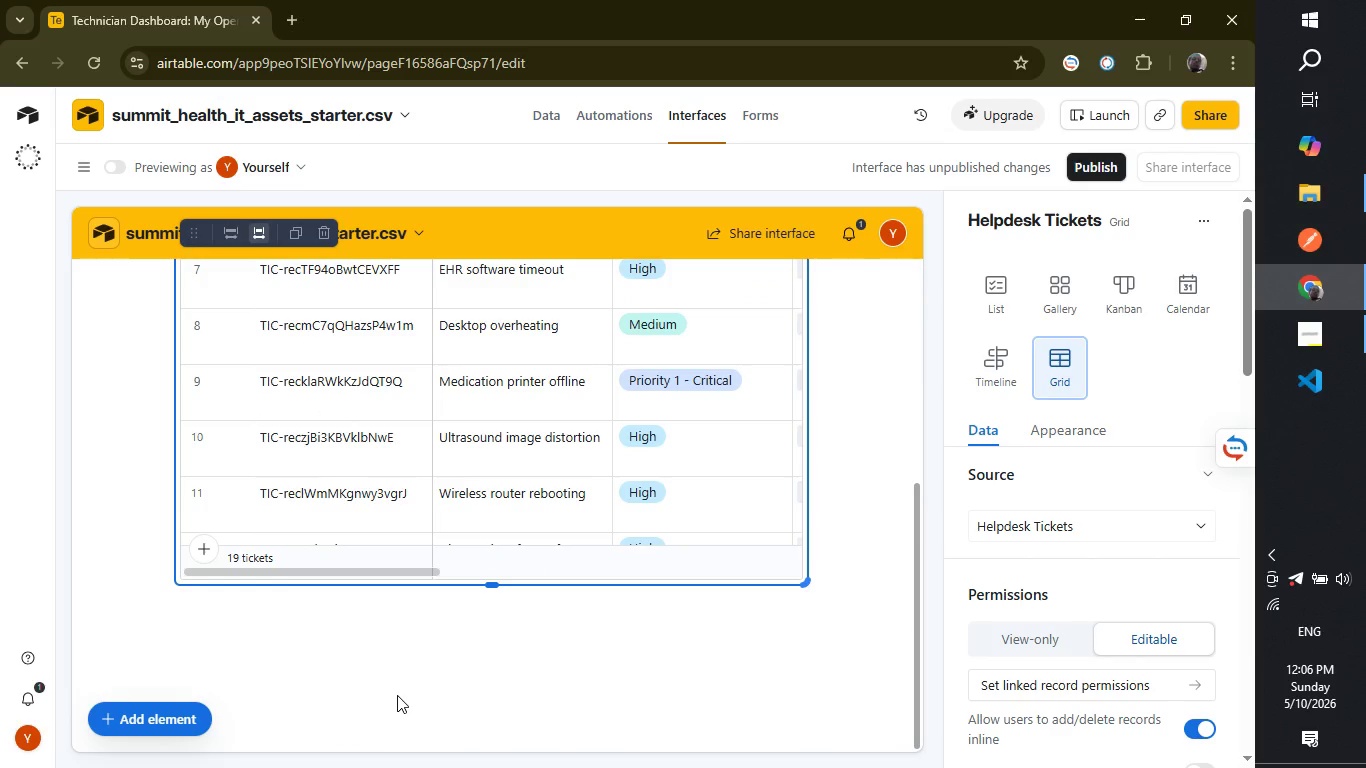 
left_click([397, 695])
 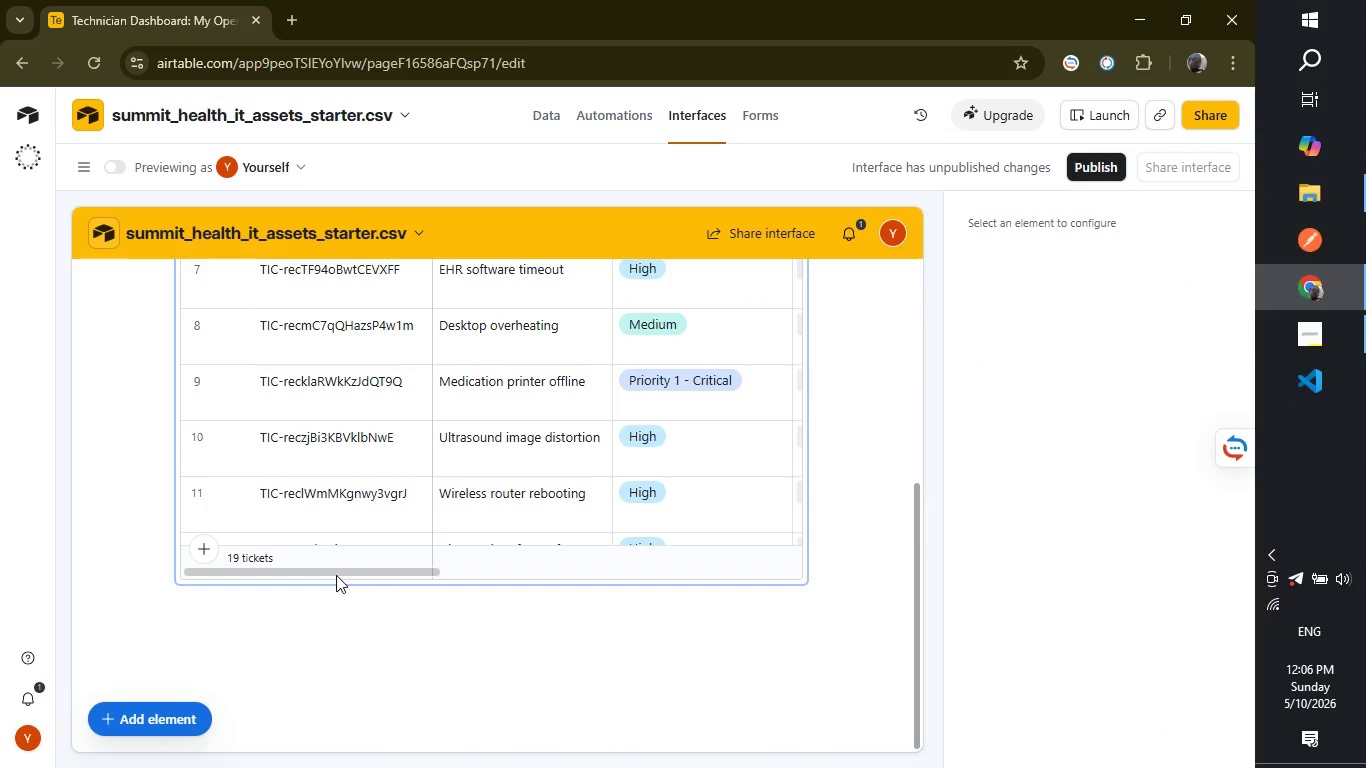 
left_click_drag(start_coordinate=[336, 575], to_coordinate=[441, 582])
 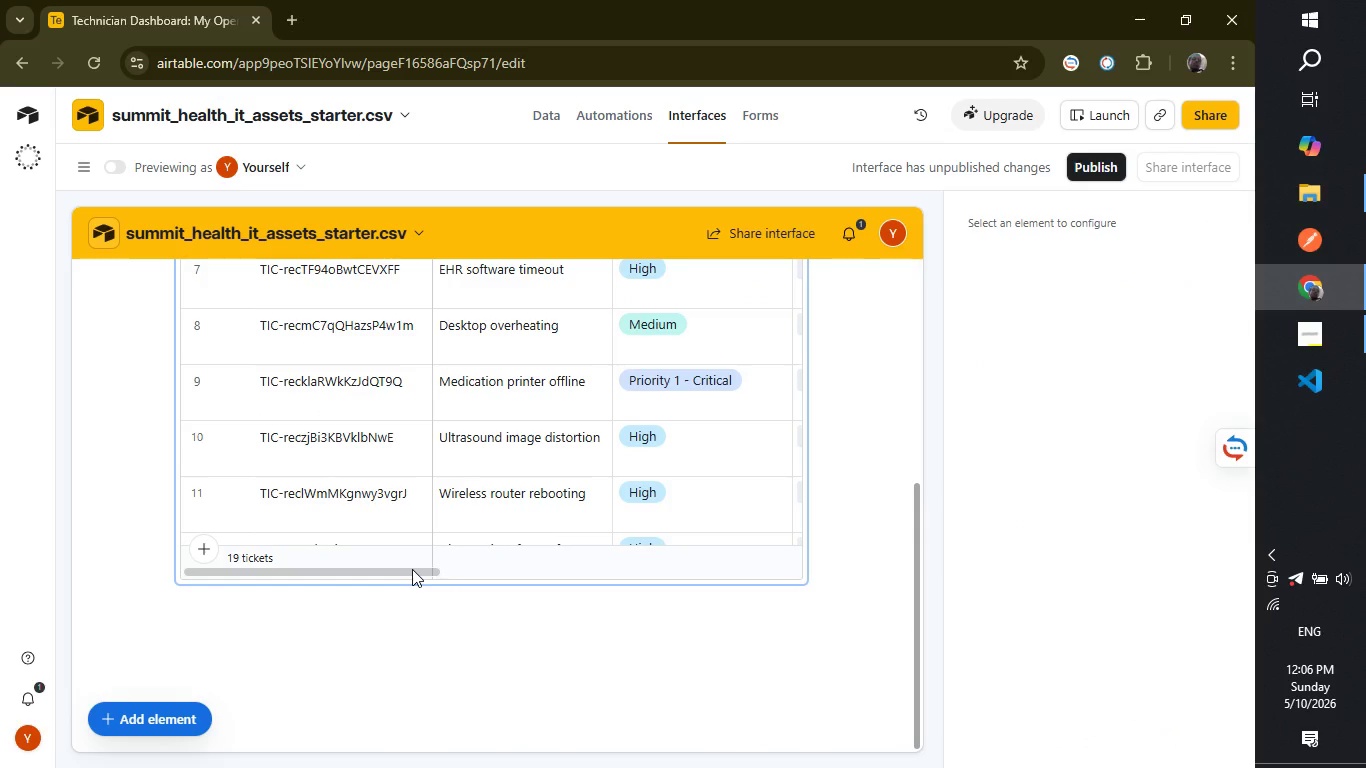 
left_click_drag(start_coordinate=[412, 569], to_coordinate=[358, 569])
 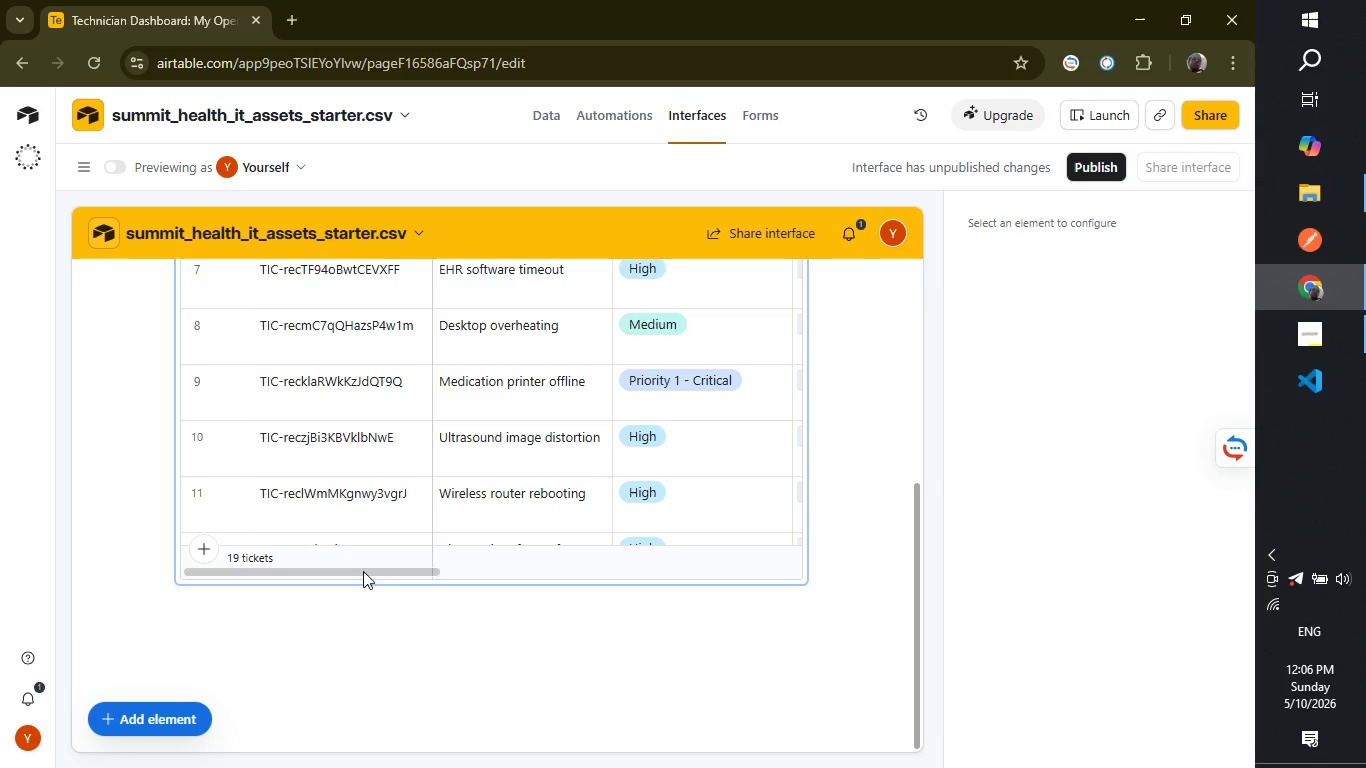 
left_click_drag(start_coordinate=[363, 570], to_coordinate=[421, 566])
 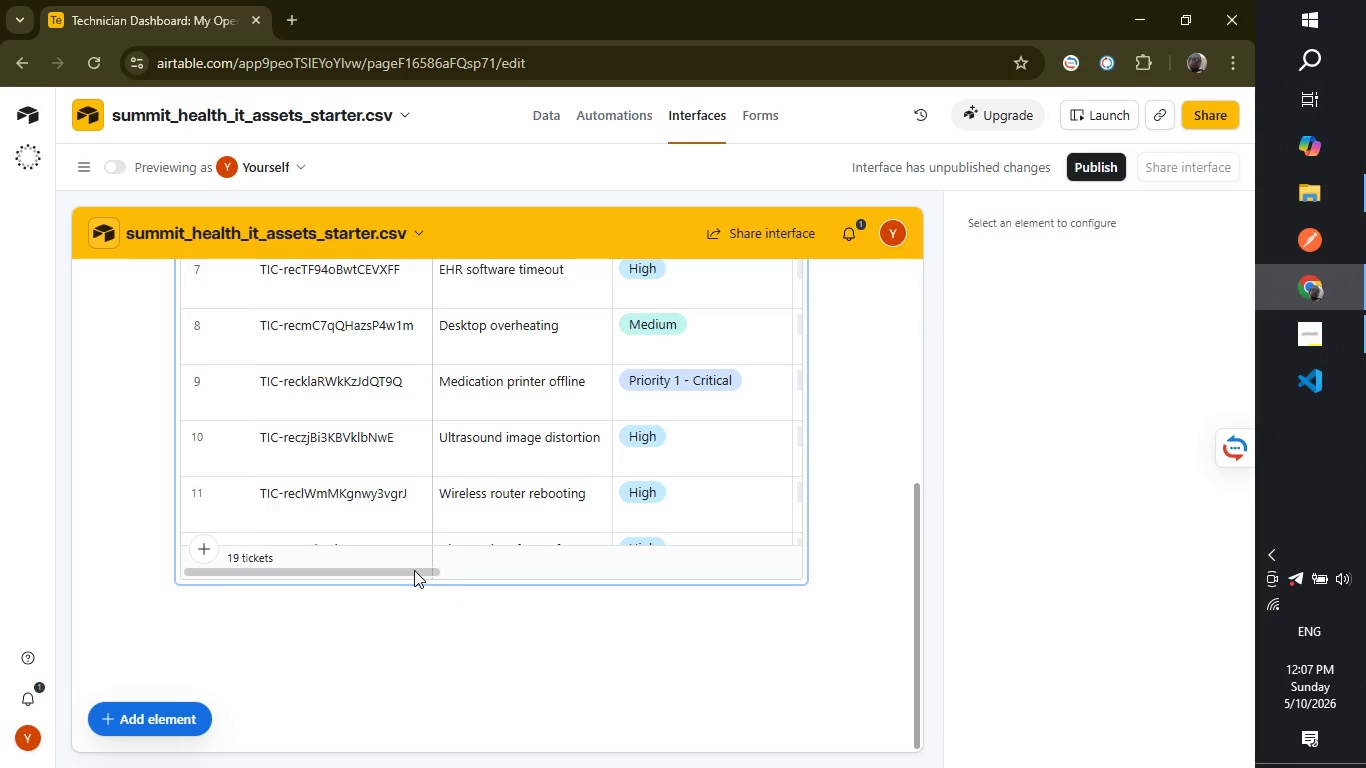 
left_click_drag(start_coordinate=[414, 570], to_coordinate=[435, 570])
 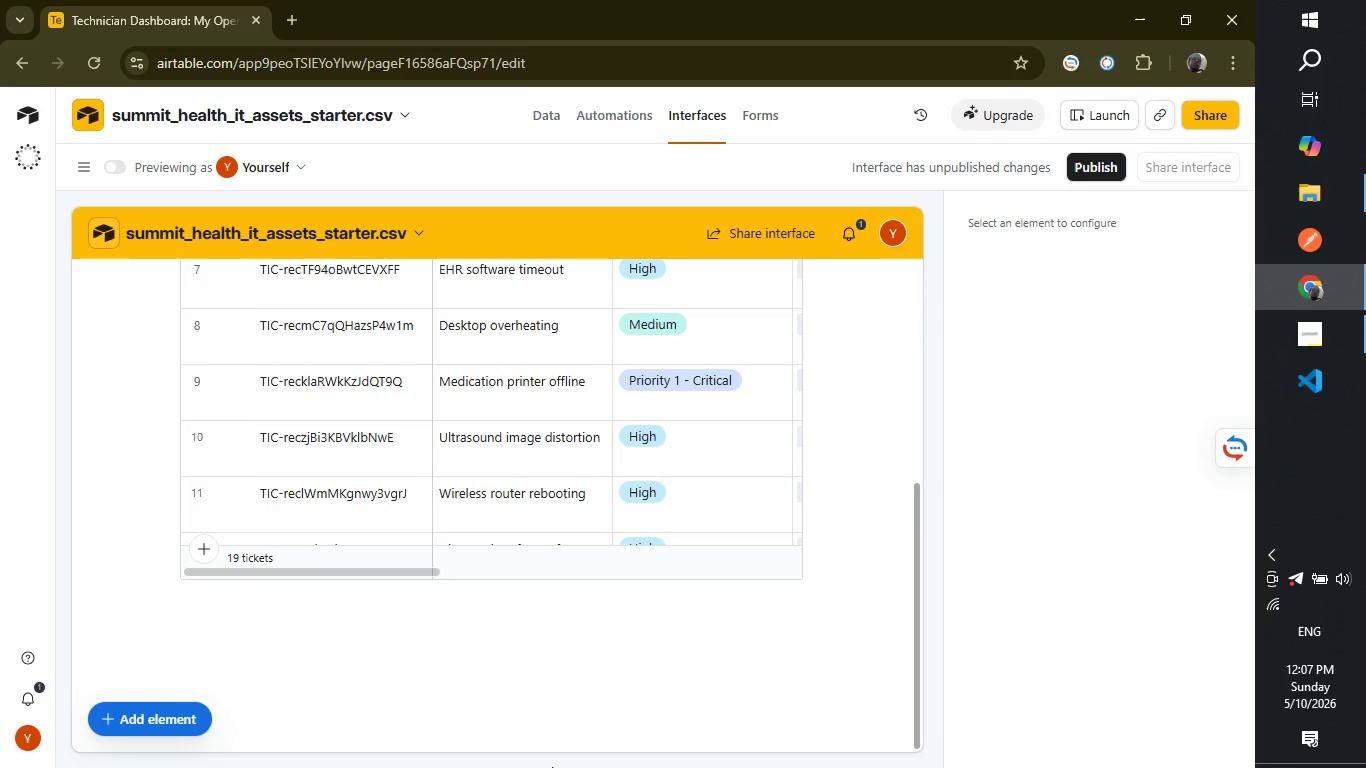 
left_click([552, 767])
 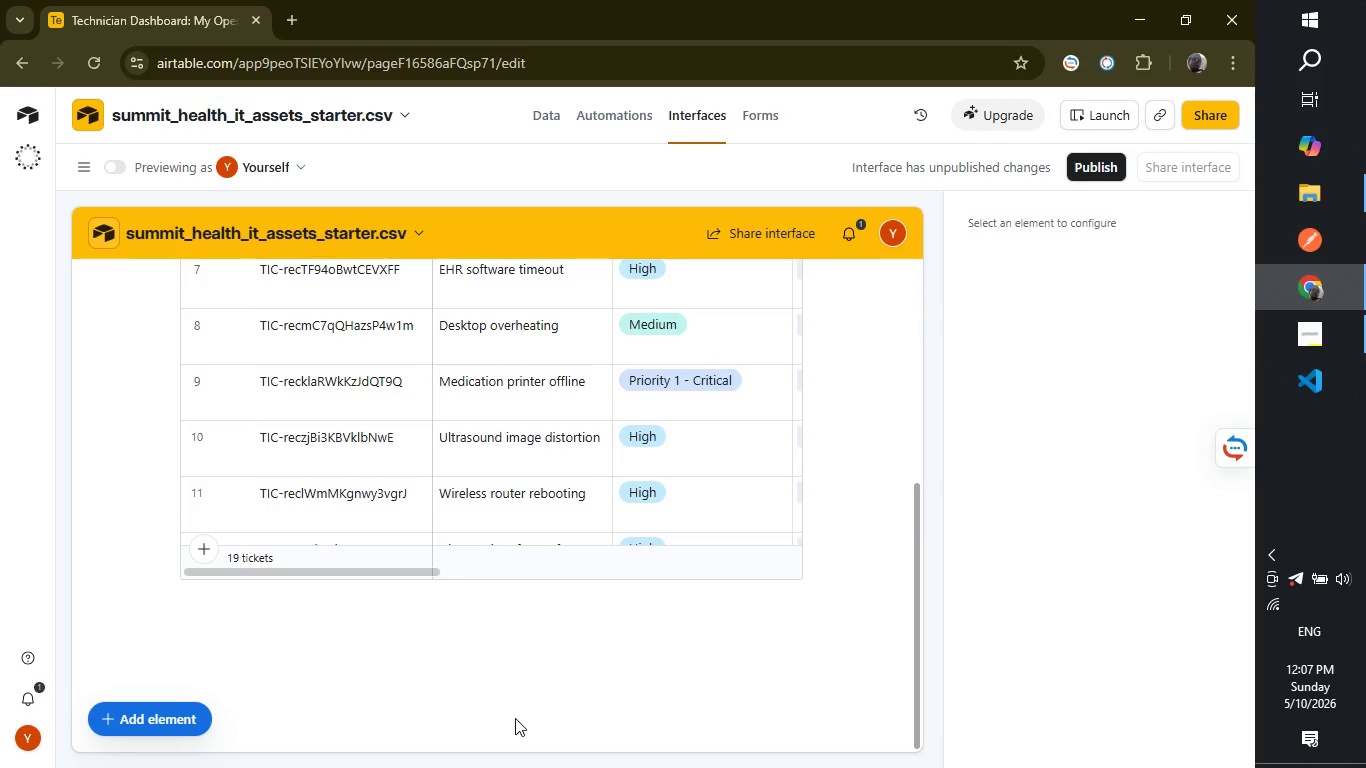 
left_click([515, 718])
 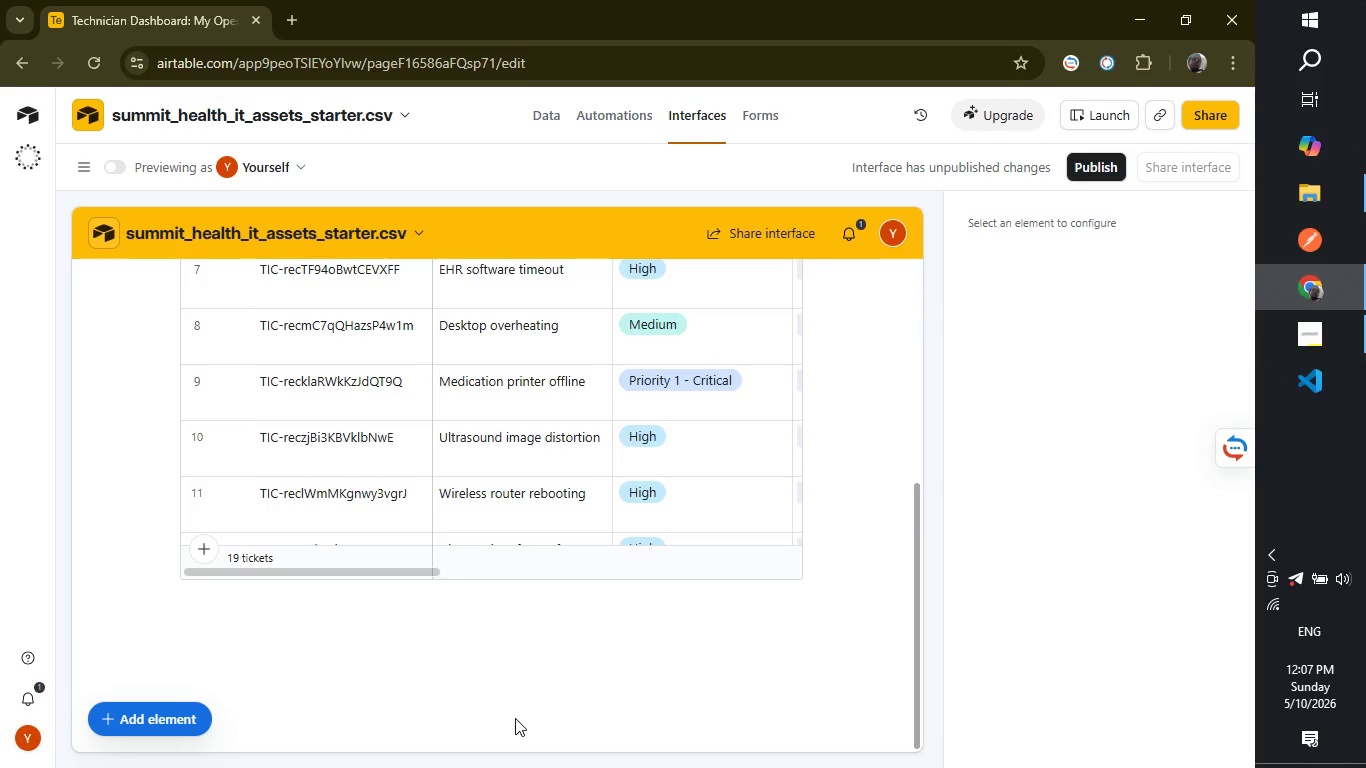 
wait(7.98)
 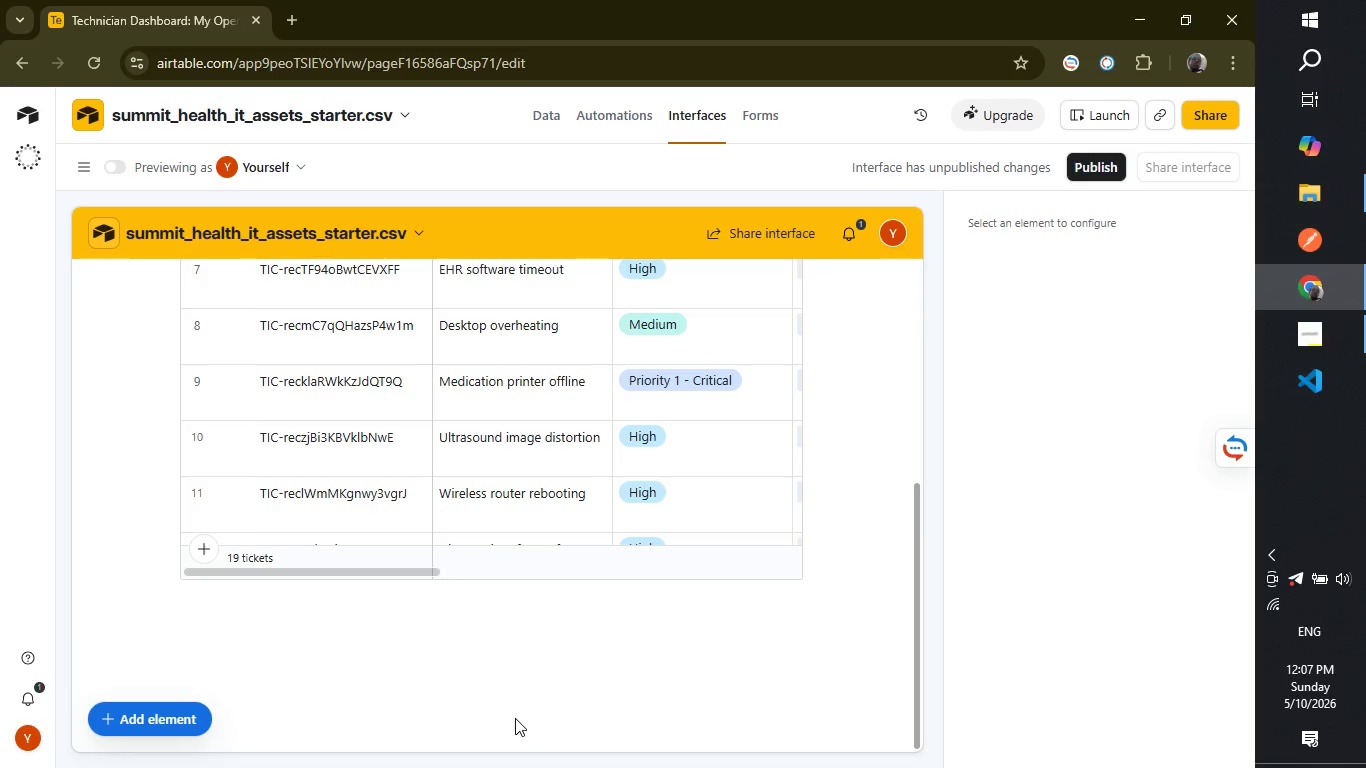 
left_click_drag(start_coordinate=[339, 567], to_coordinate=[367, 567])
 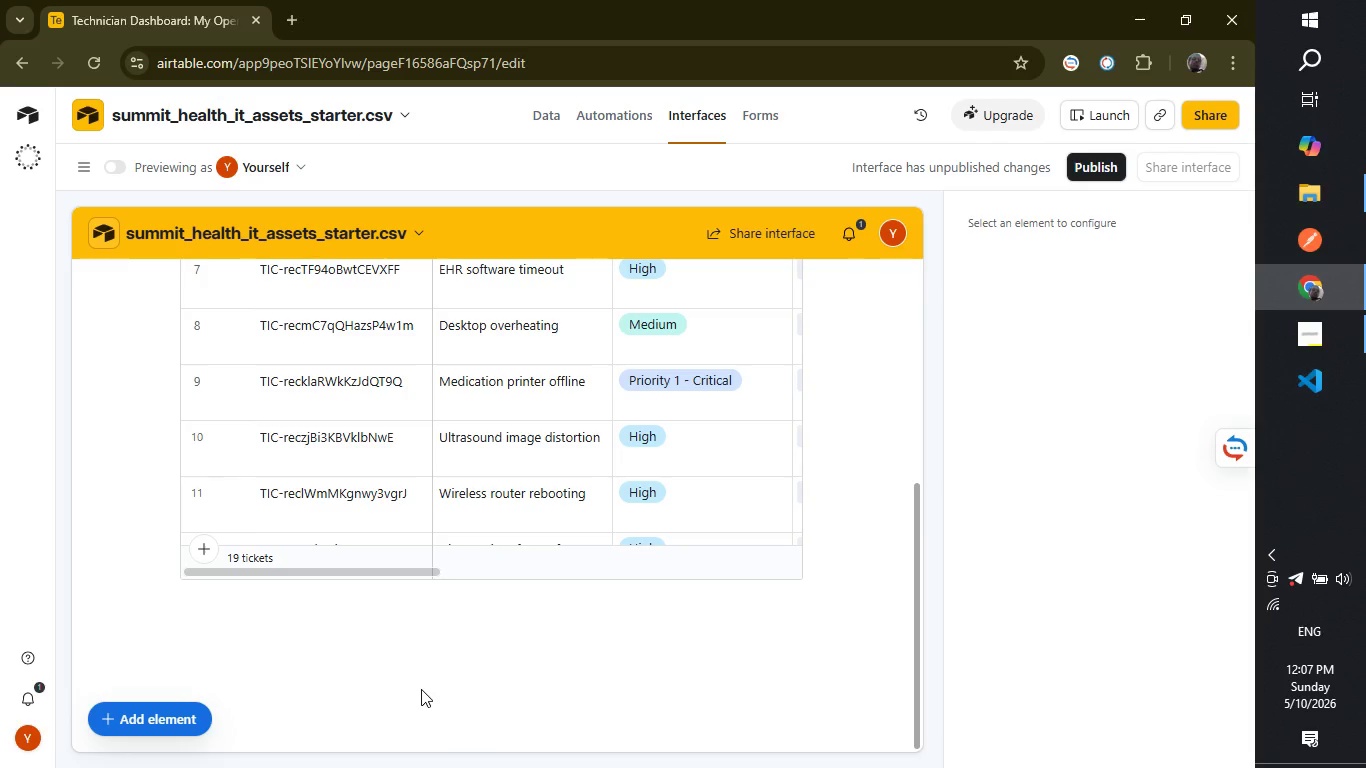 
left_click([421, 689])
 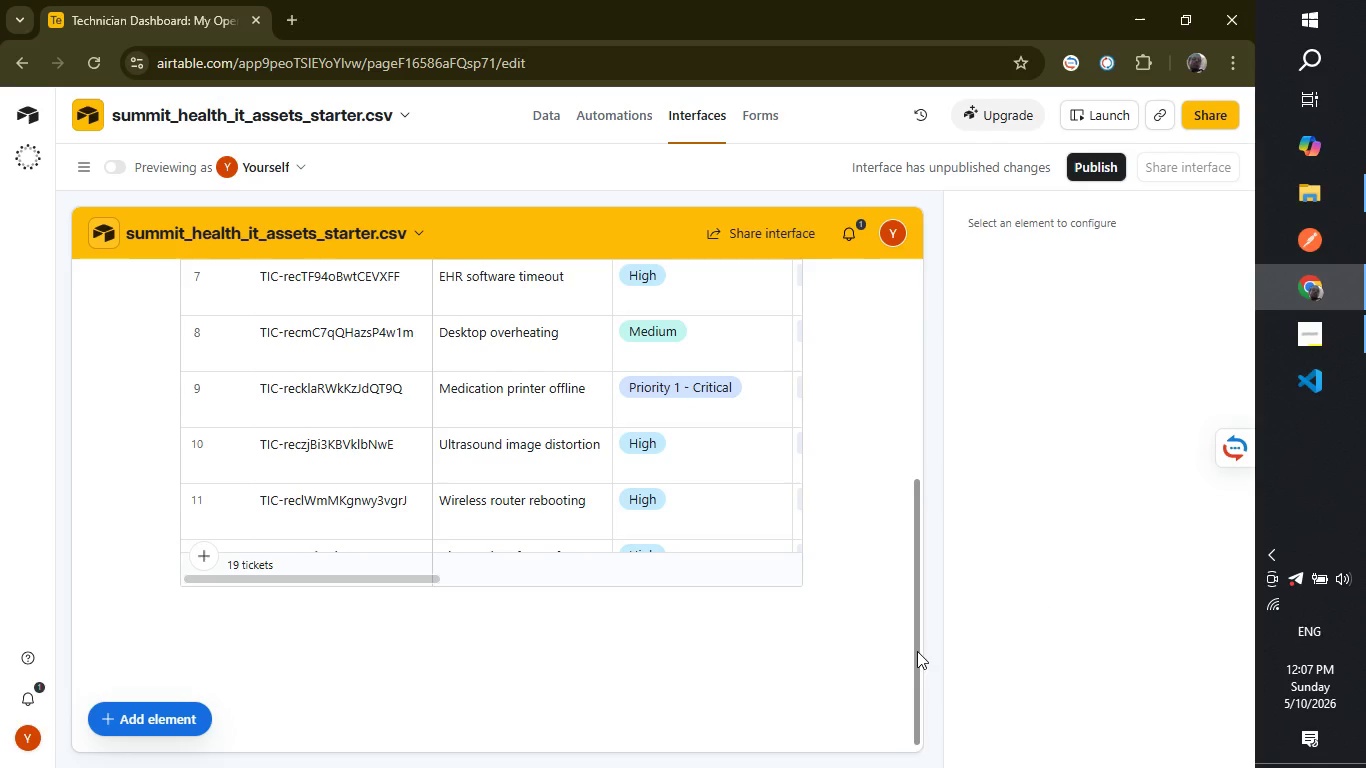 
wait(25.25)
 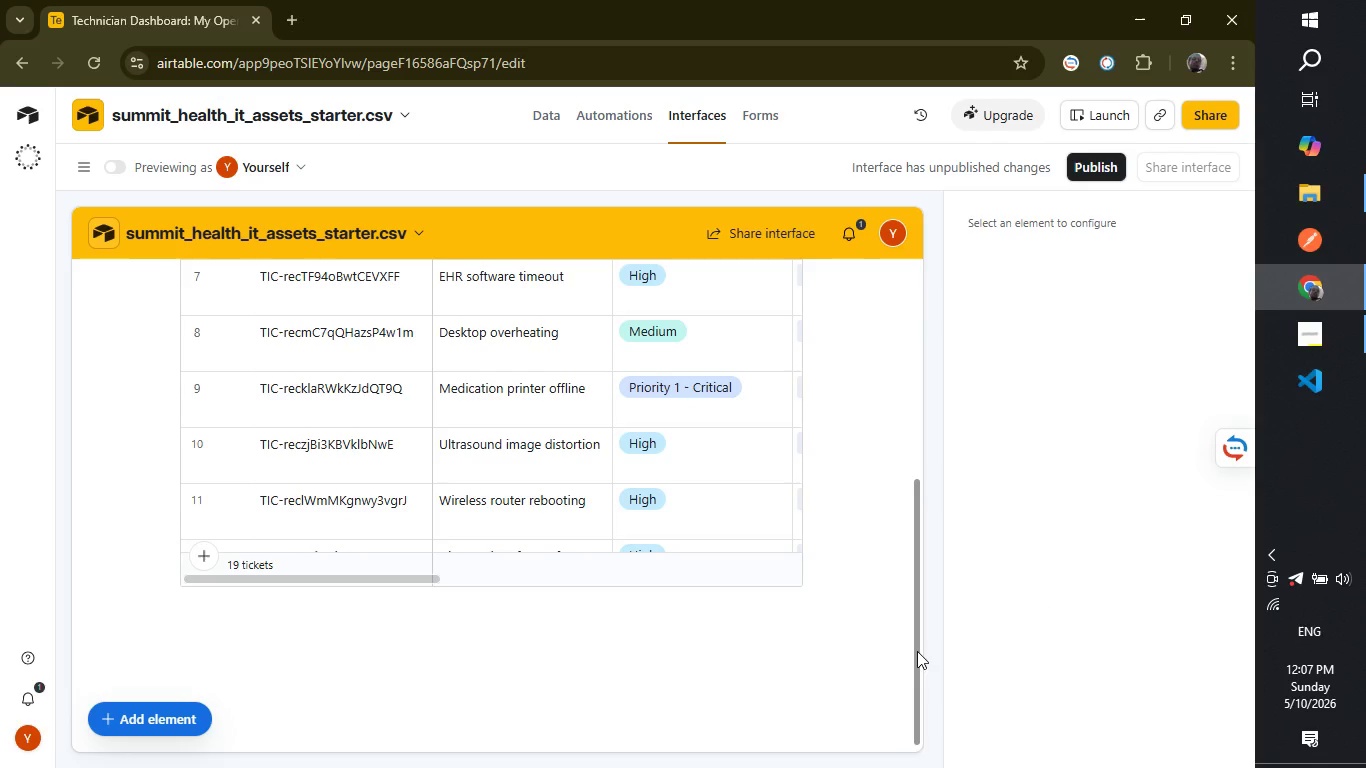 
left_click_drag(start_coordinate=[918, 651], to_coordinate=[918, 392])
 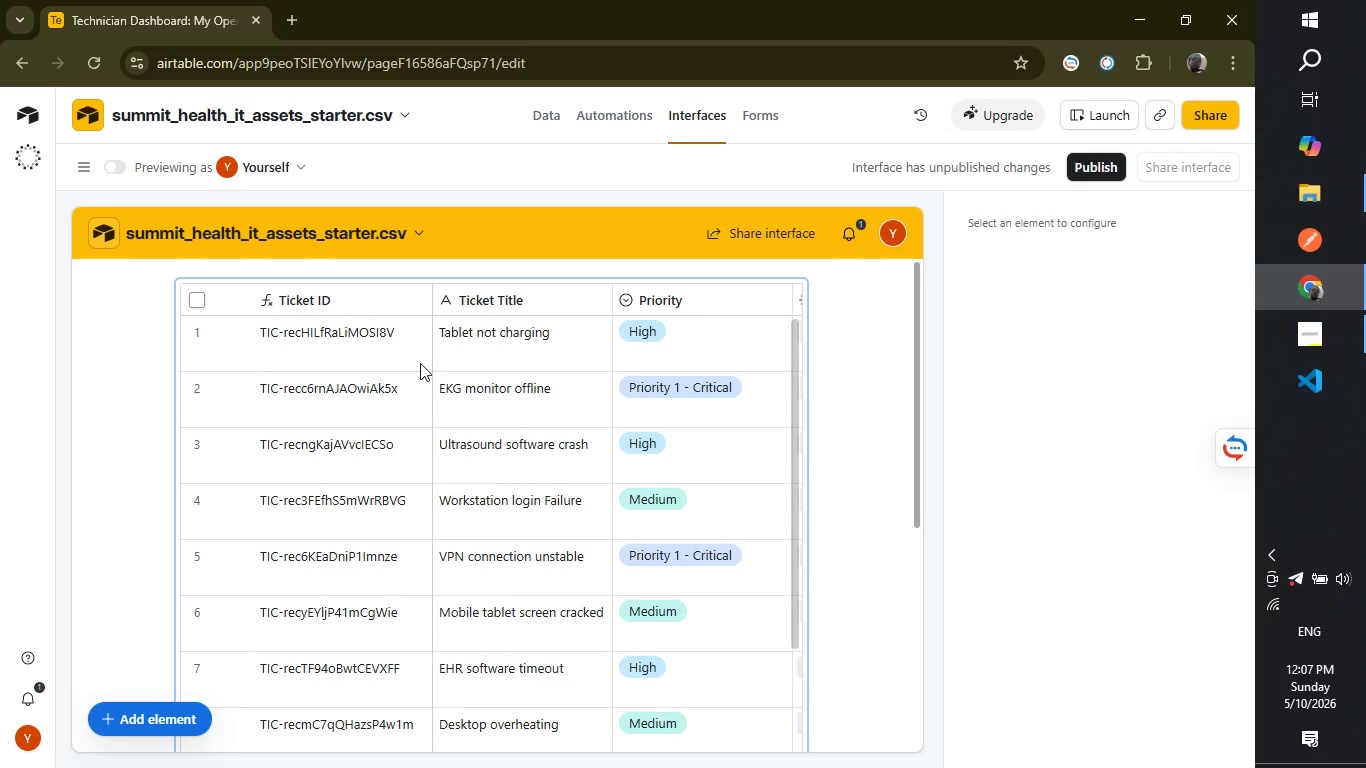 
double_click([412, 359])
 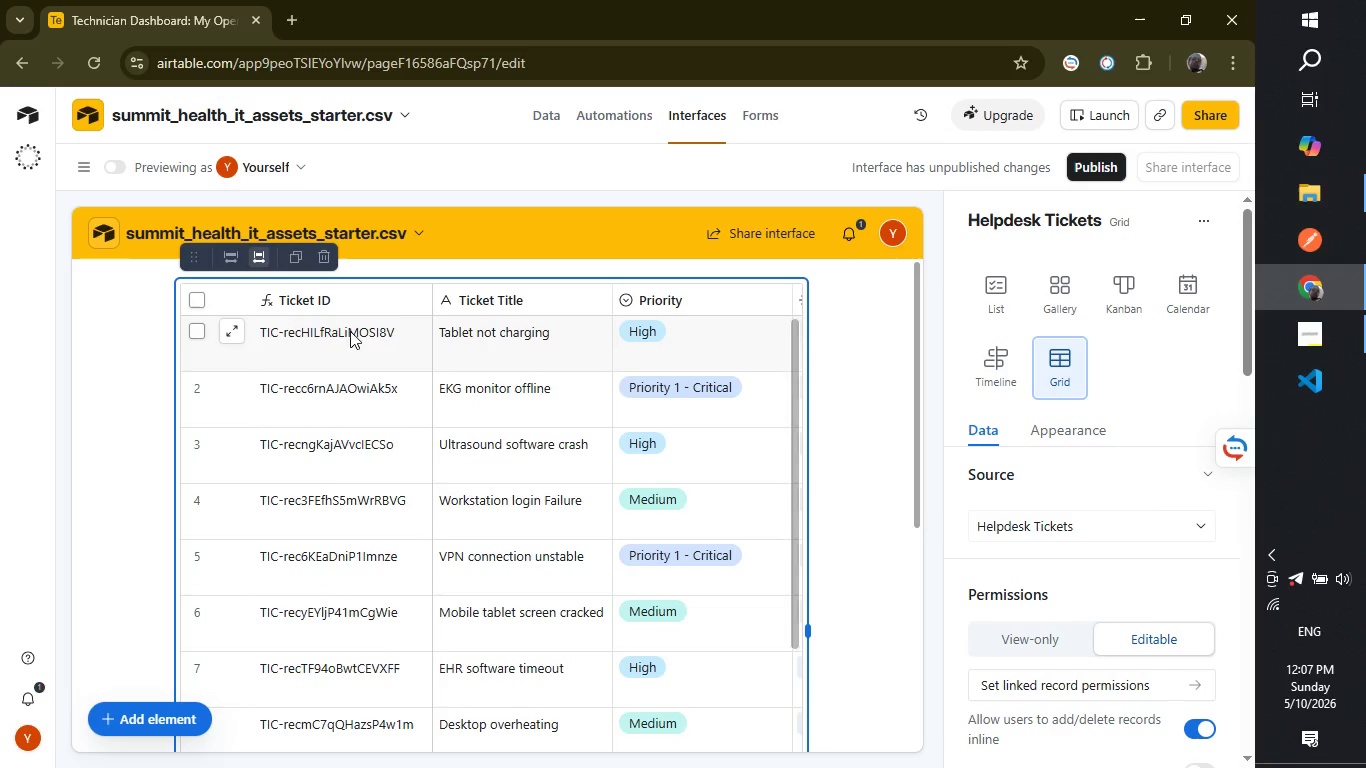 
double_click([350, 331])
 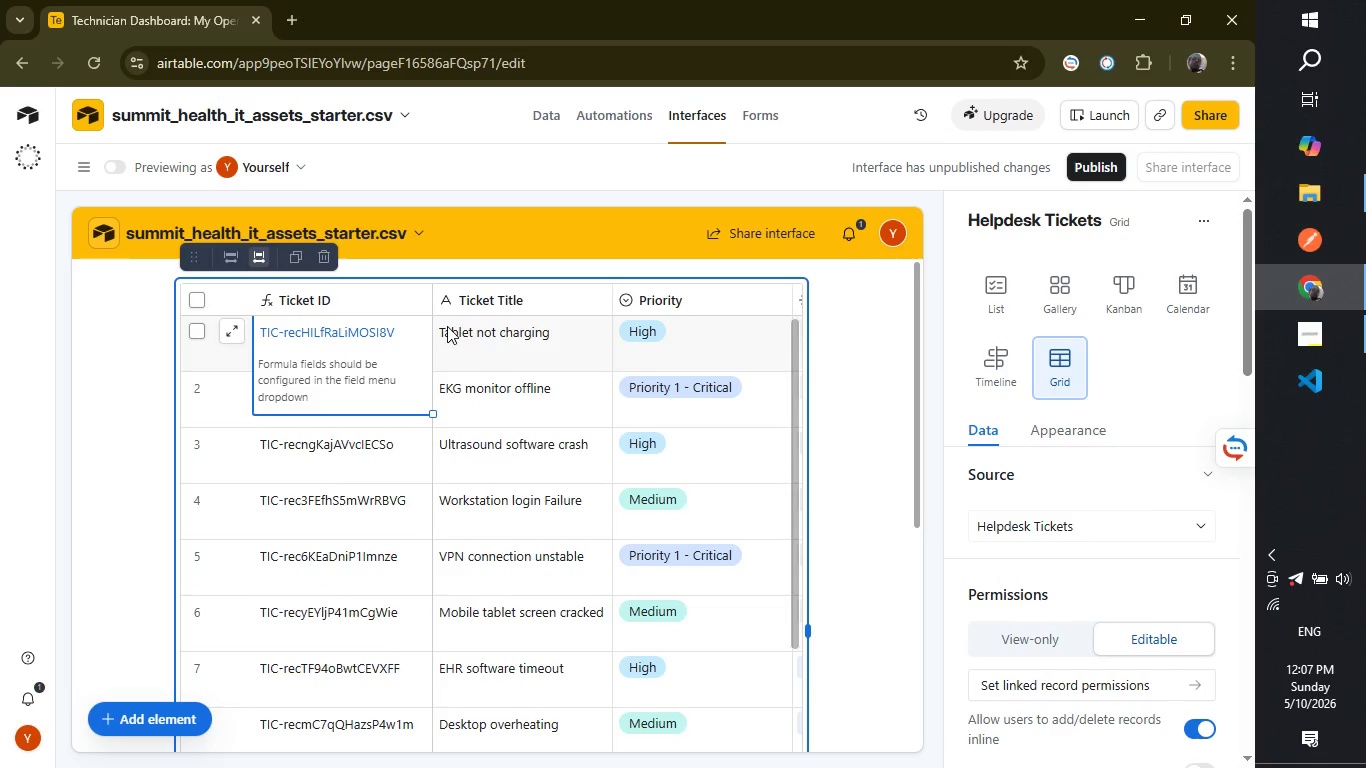 
double_click([447, 326])
 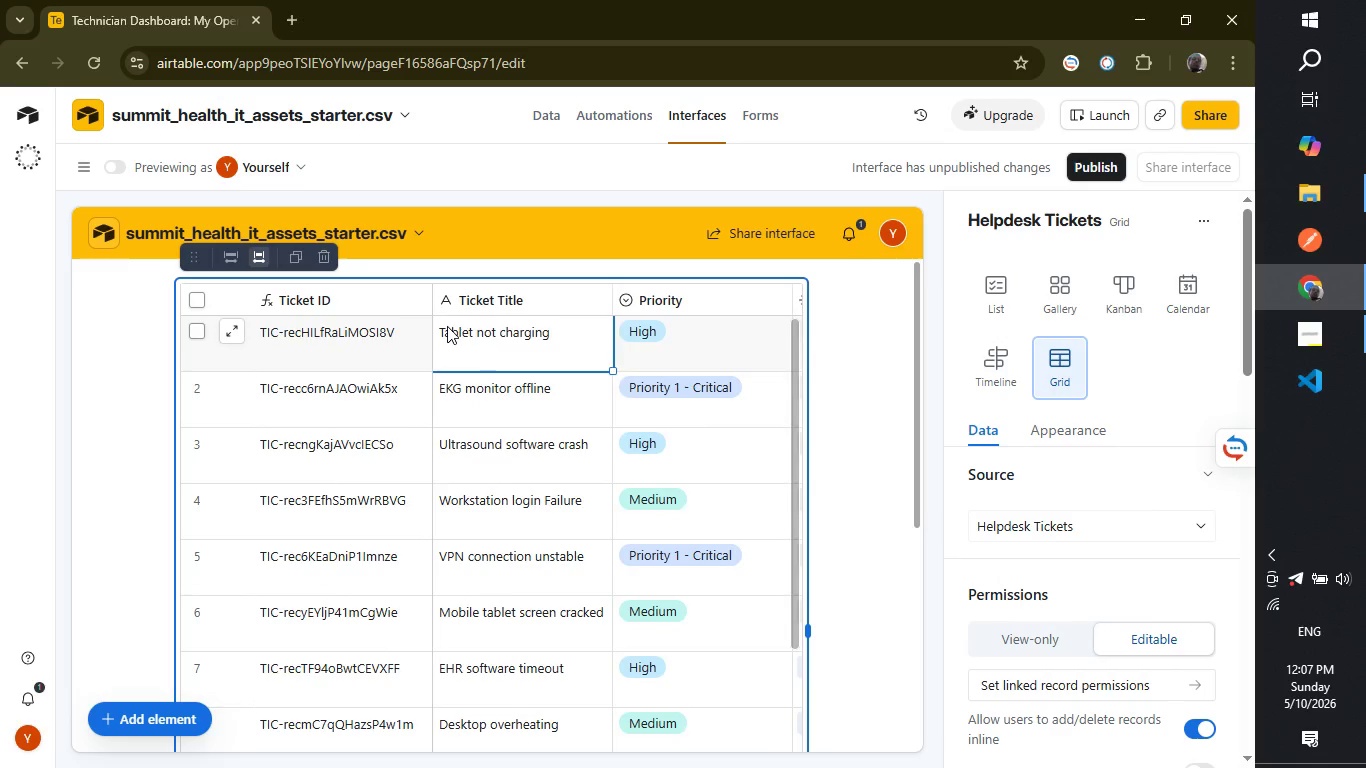 
triple_click([447, 326])
 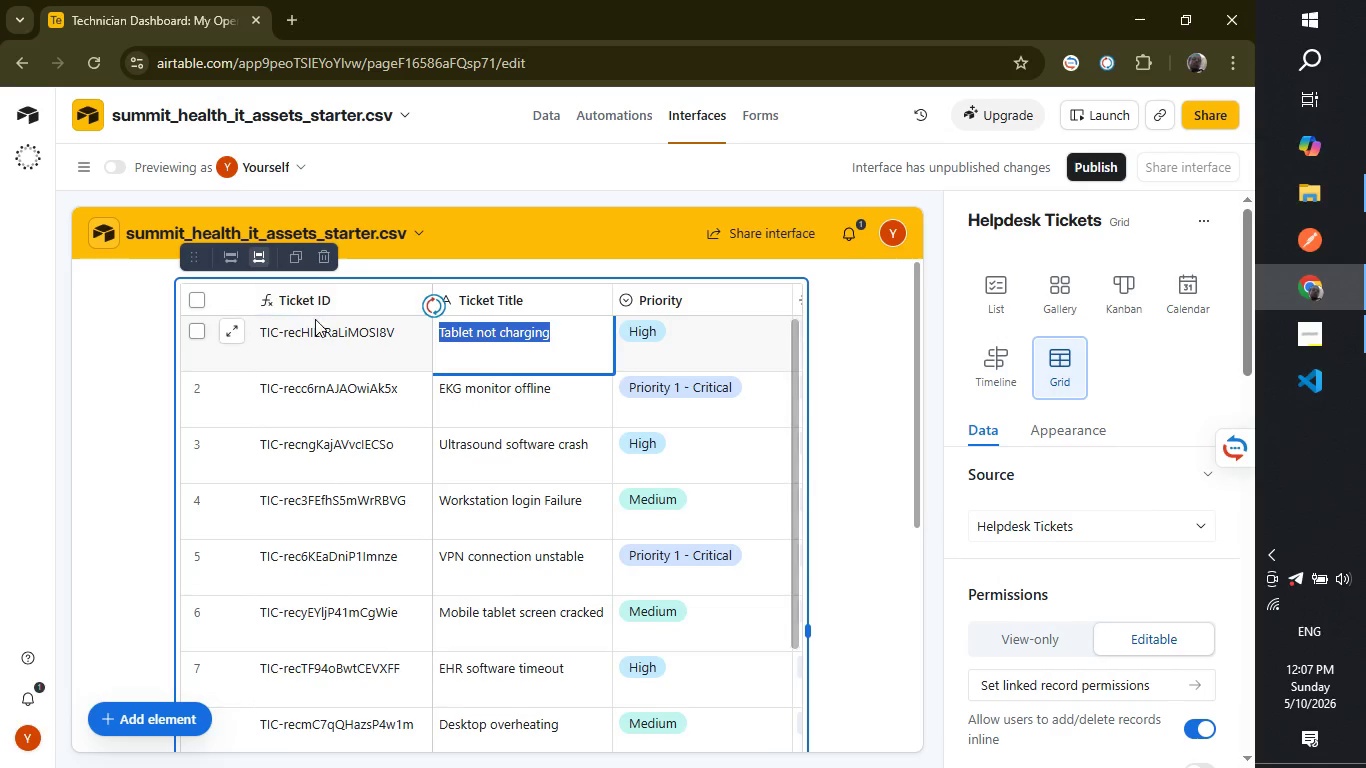 
double_click([316, 321])
 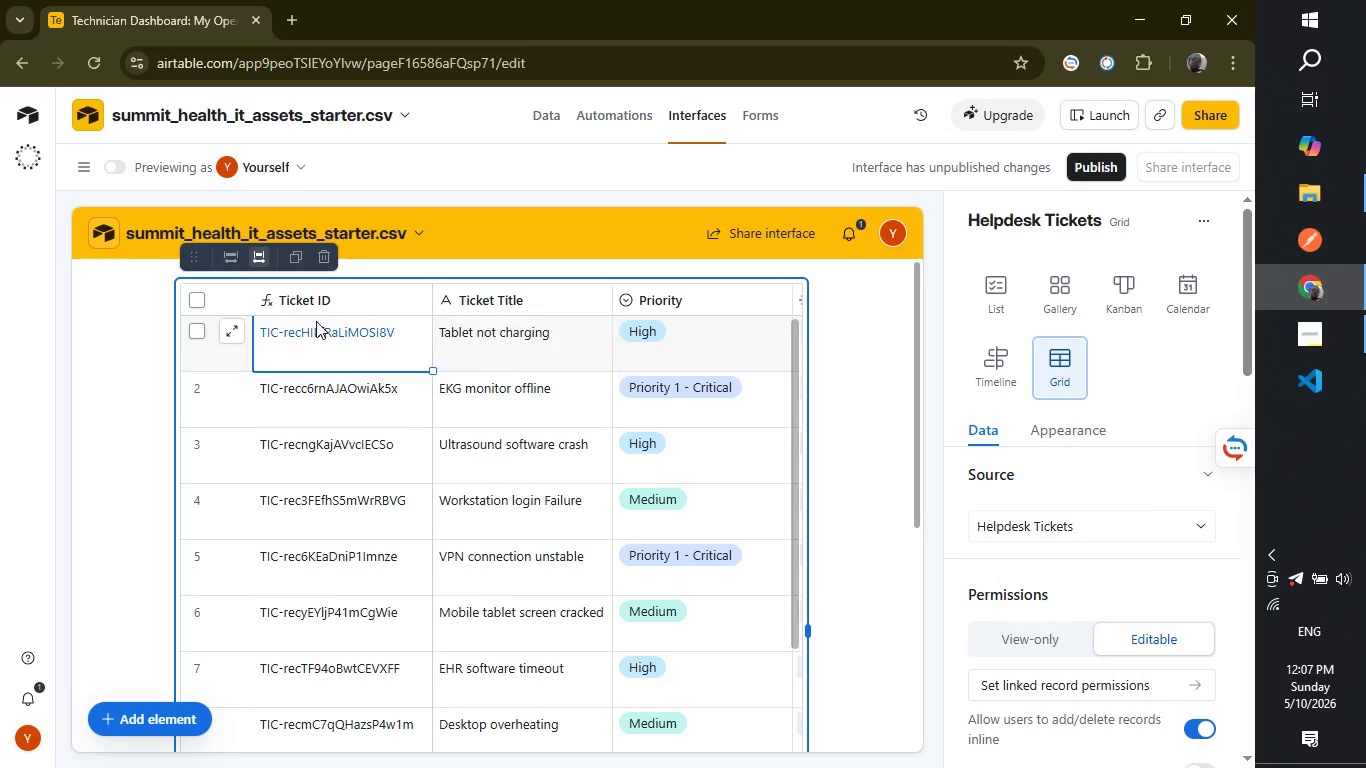 
triple_click([316, 321])
 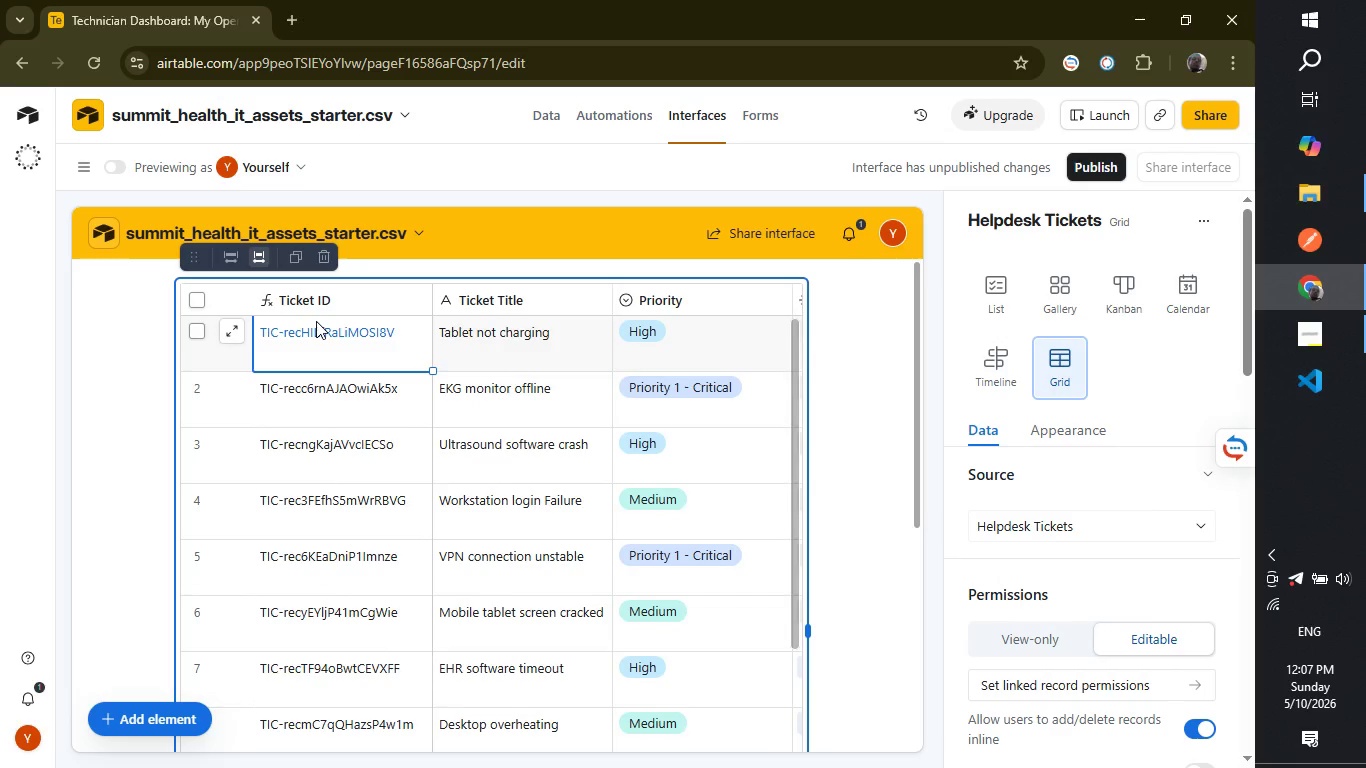 
triple_click([316, 321])
 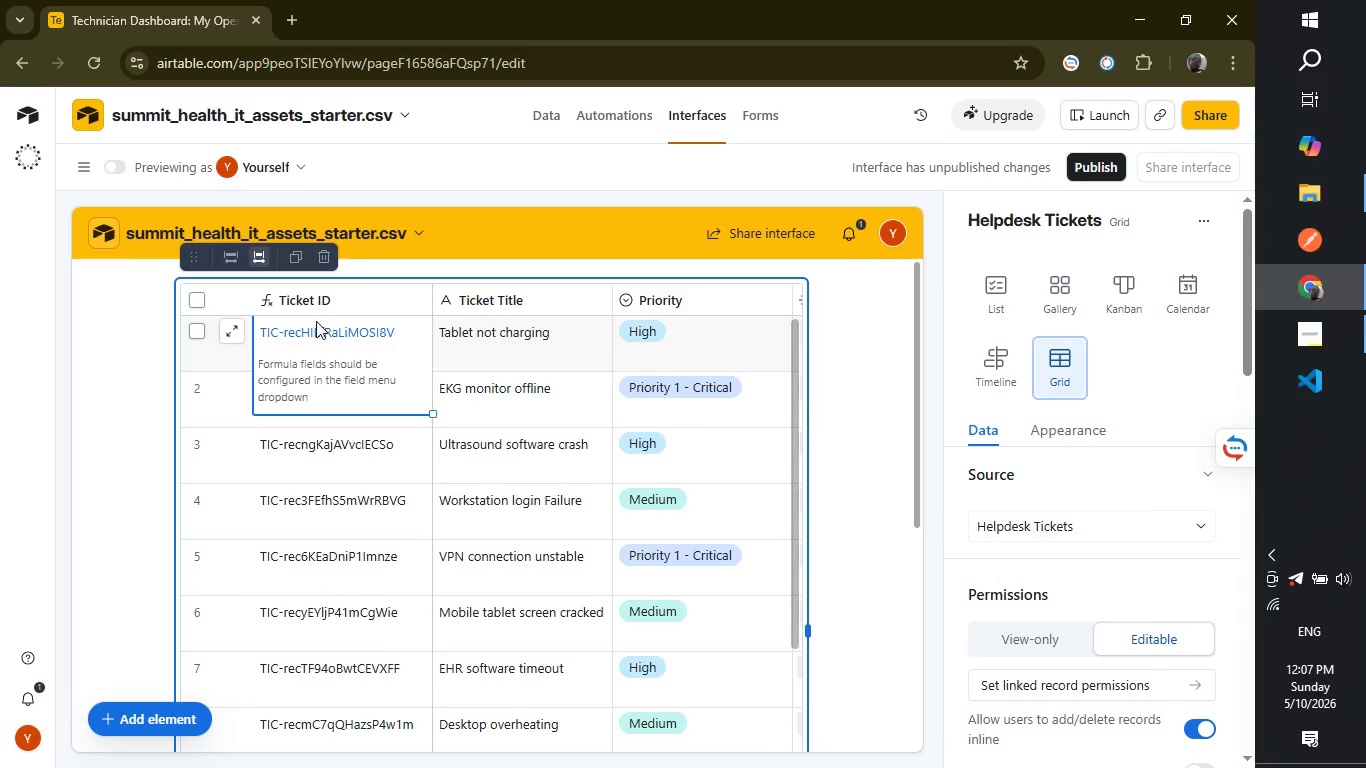 
triple_click([316, 321])
 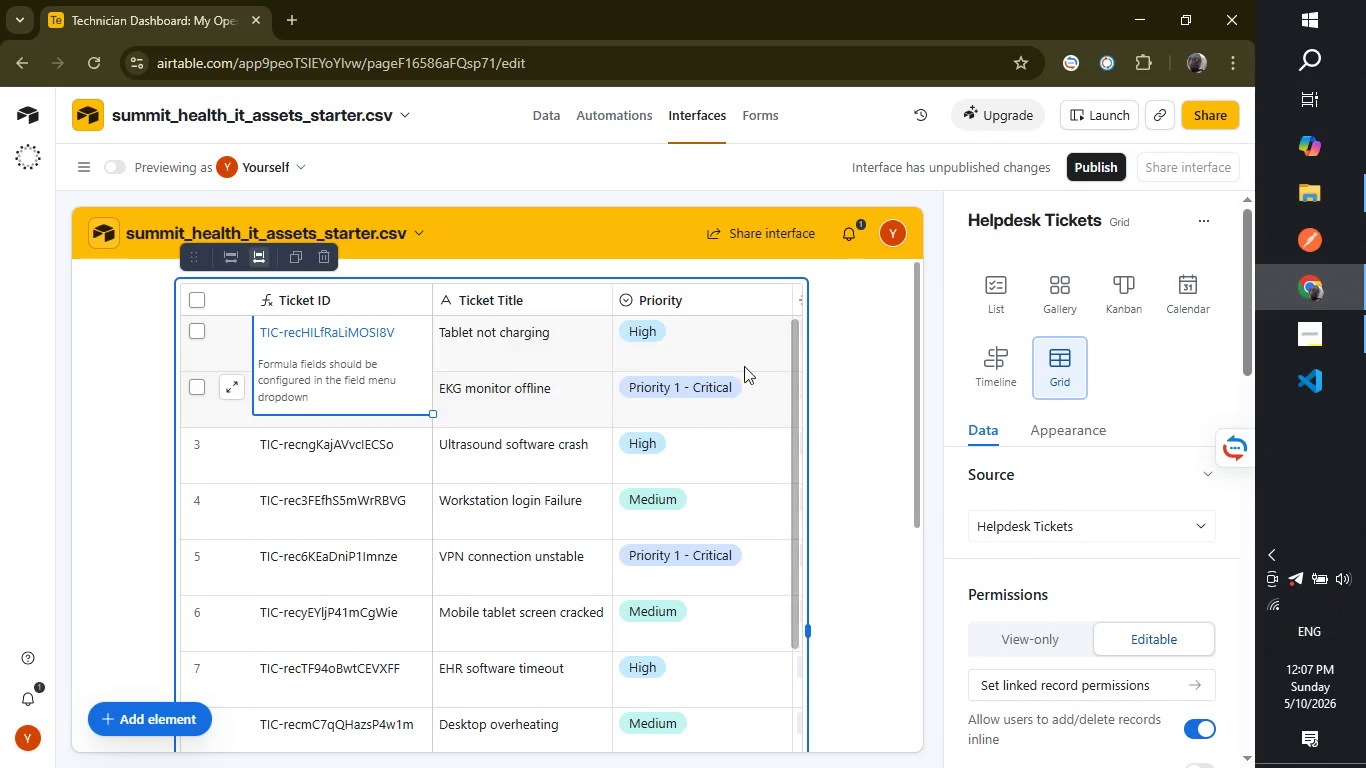 
double_click([705, 333])
 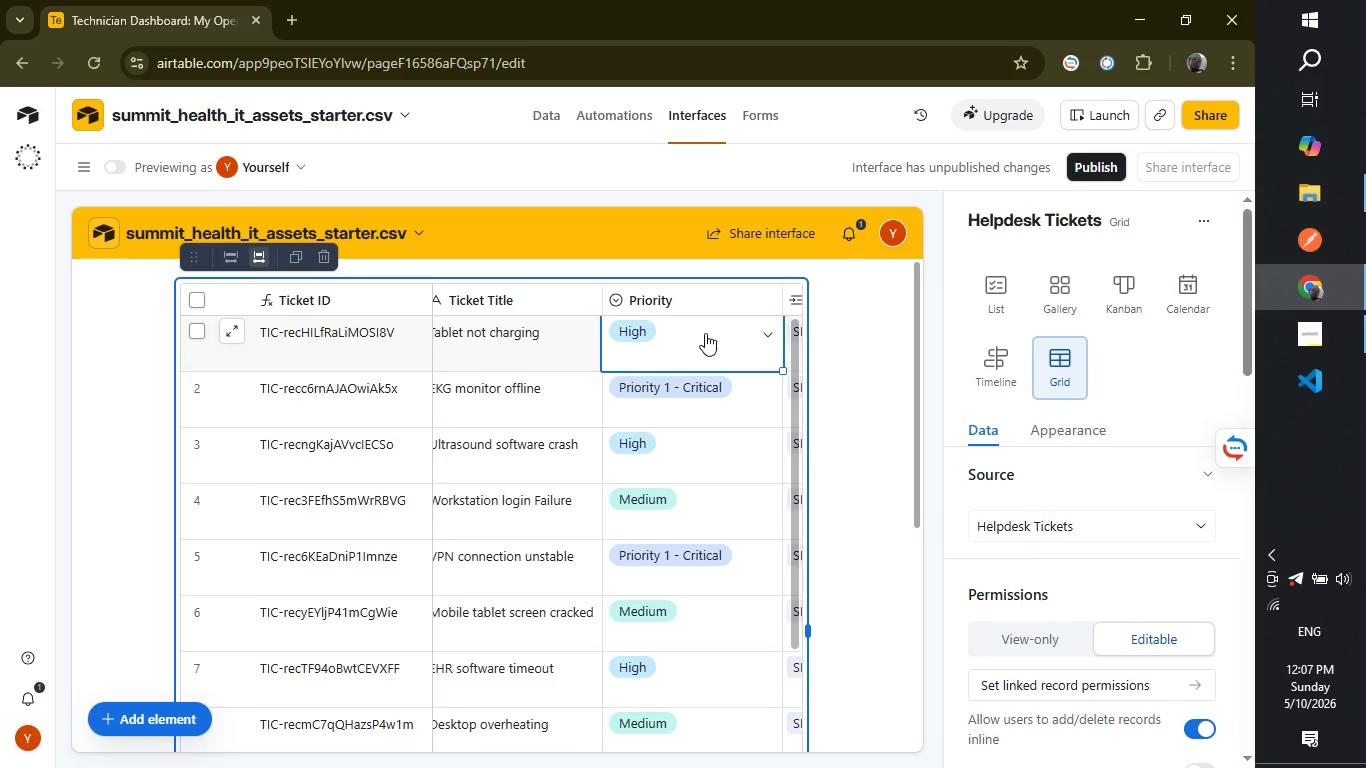 
triple_click([705, 333])
 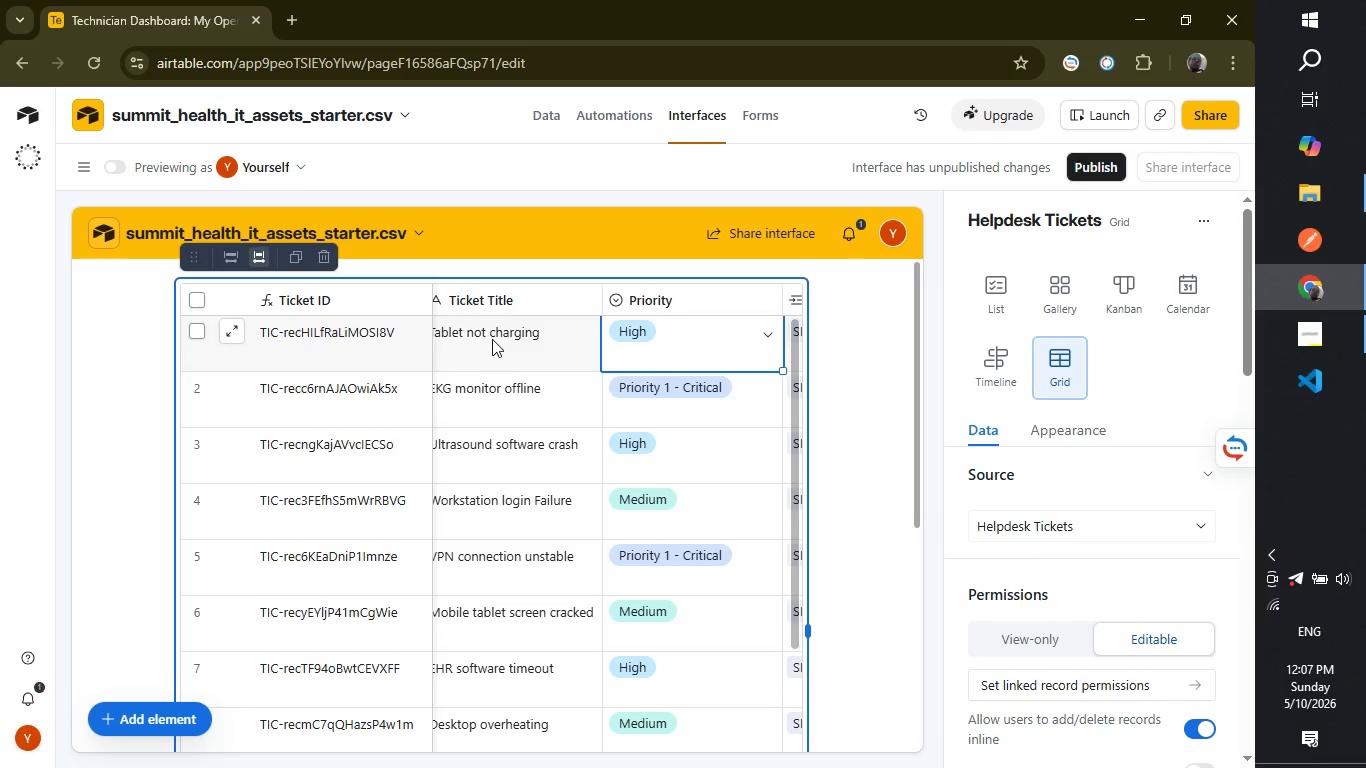 
double_click([492, 339])
 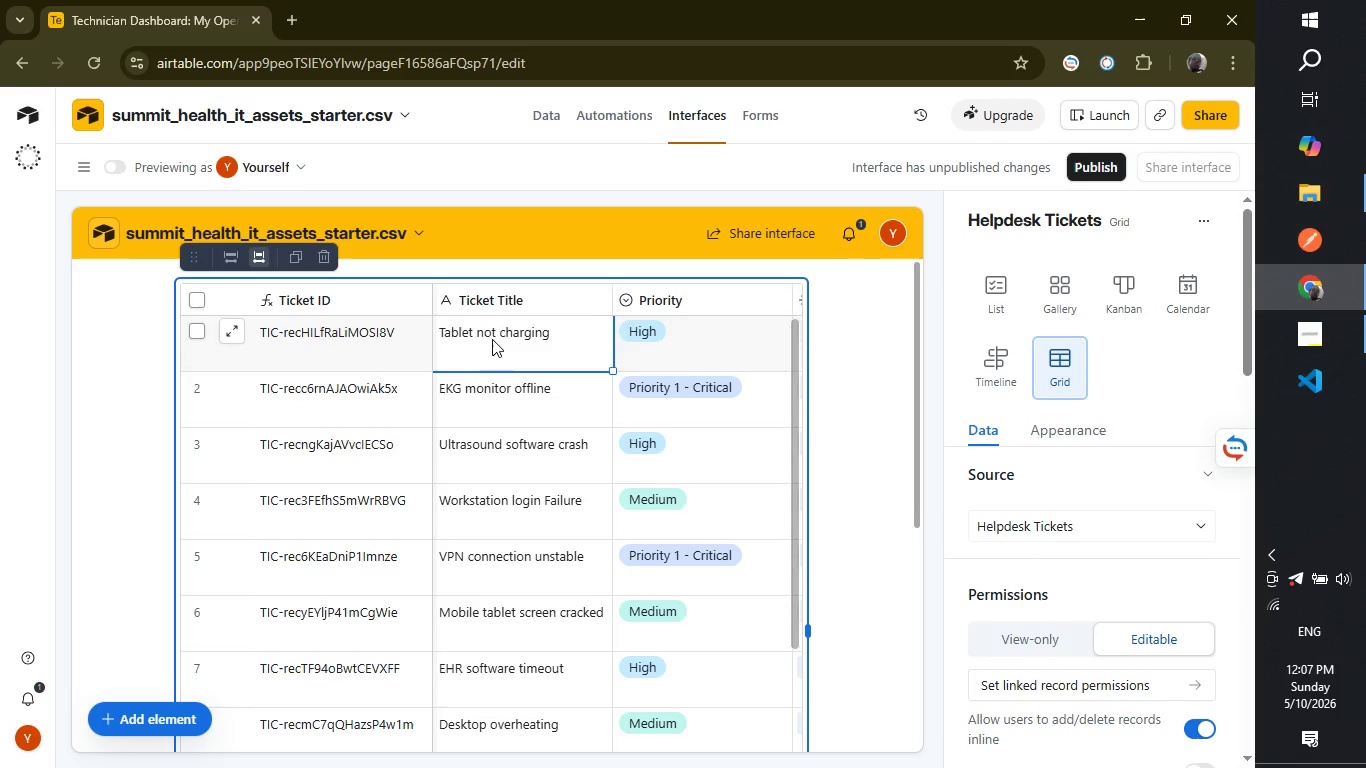 
triple_click([492, 339])
 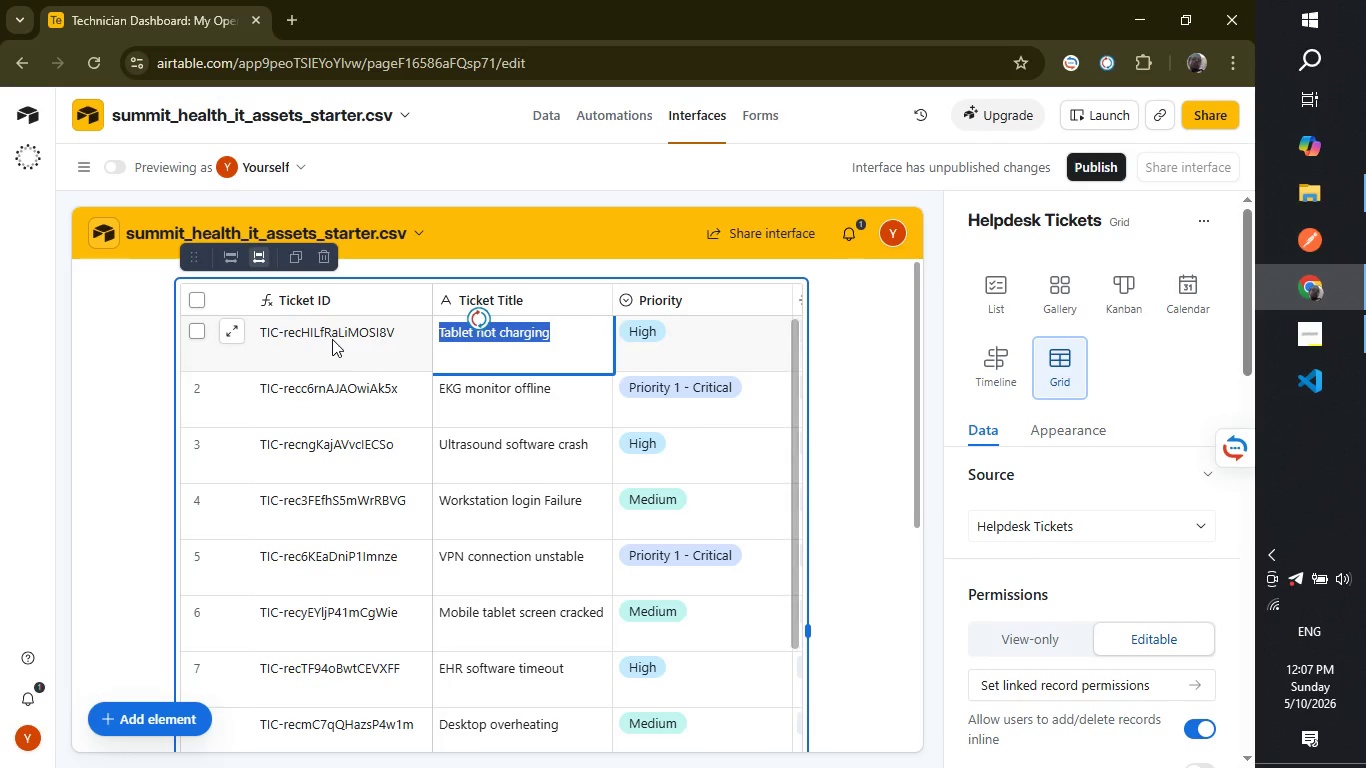 
double_click([332, 339])
 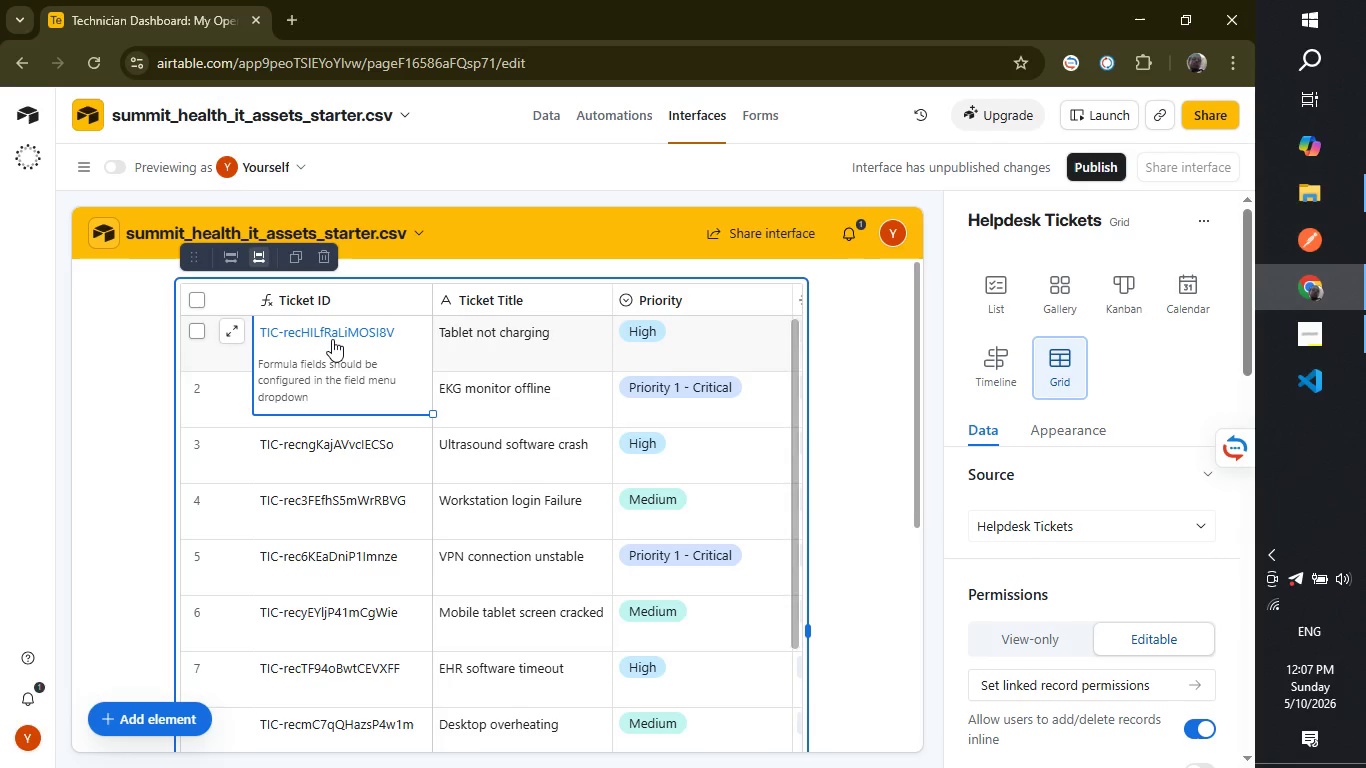 
triple_click([332, 339])
 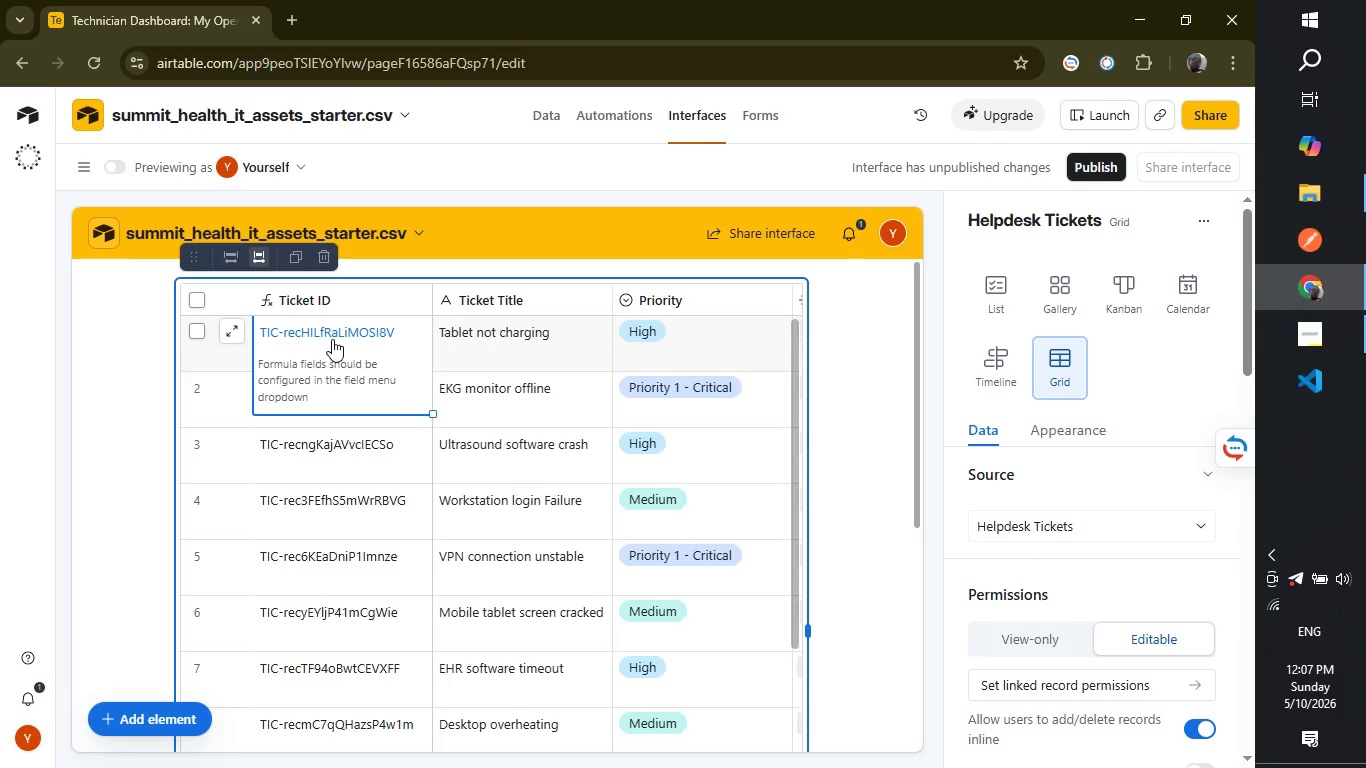 
triple_click([332, 339])
 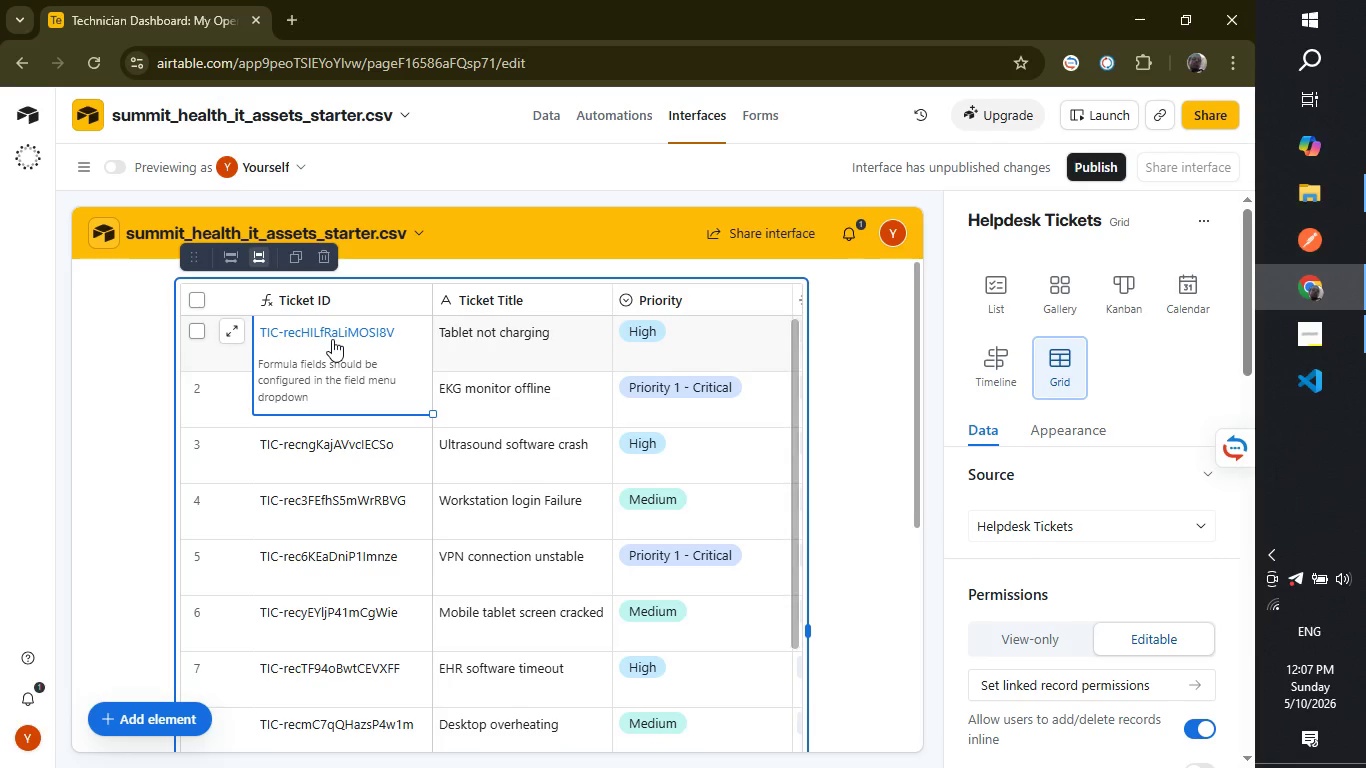 
triple_click([332, 339])
 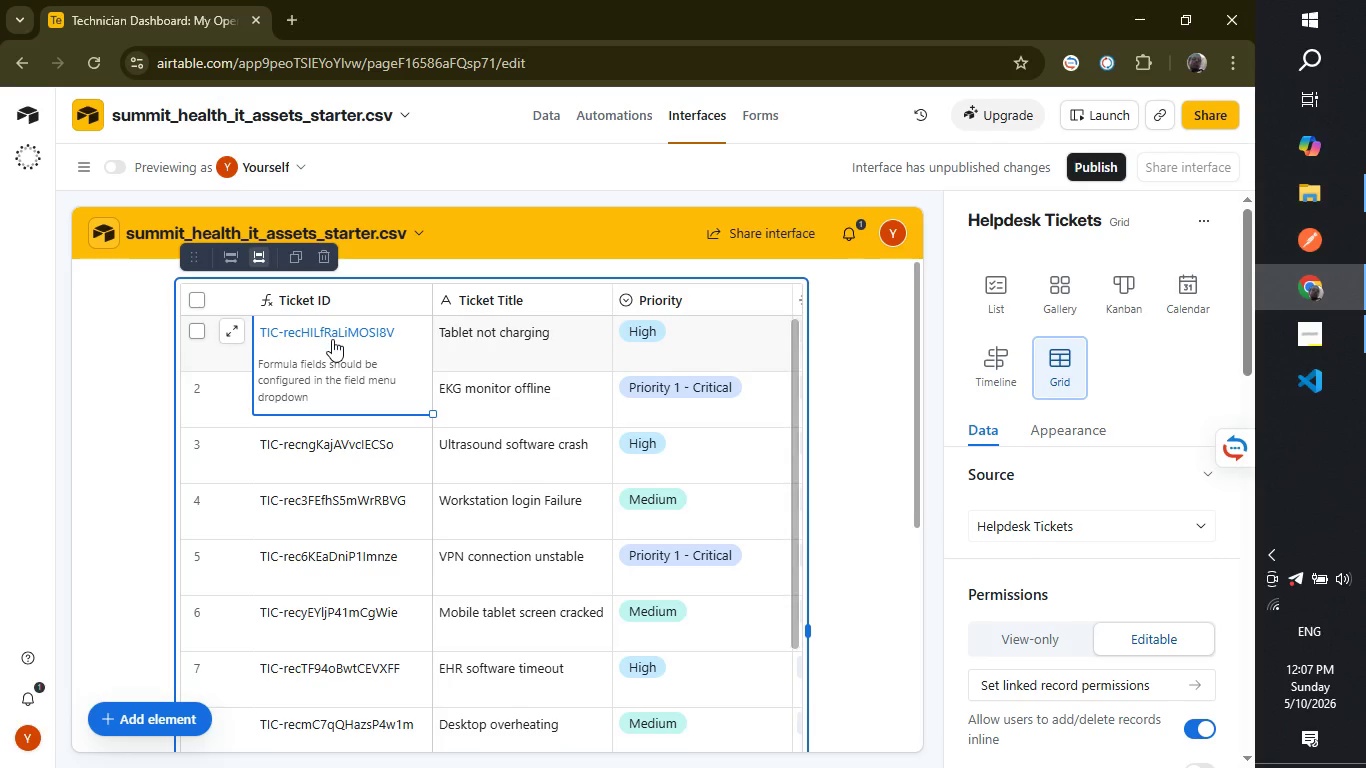 
triple_click([332, 339])
 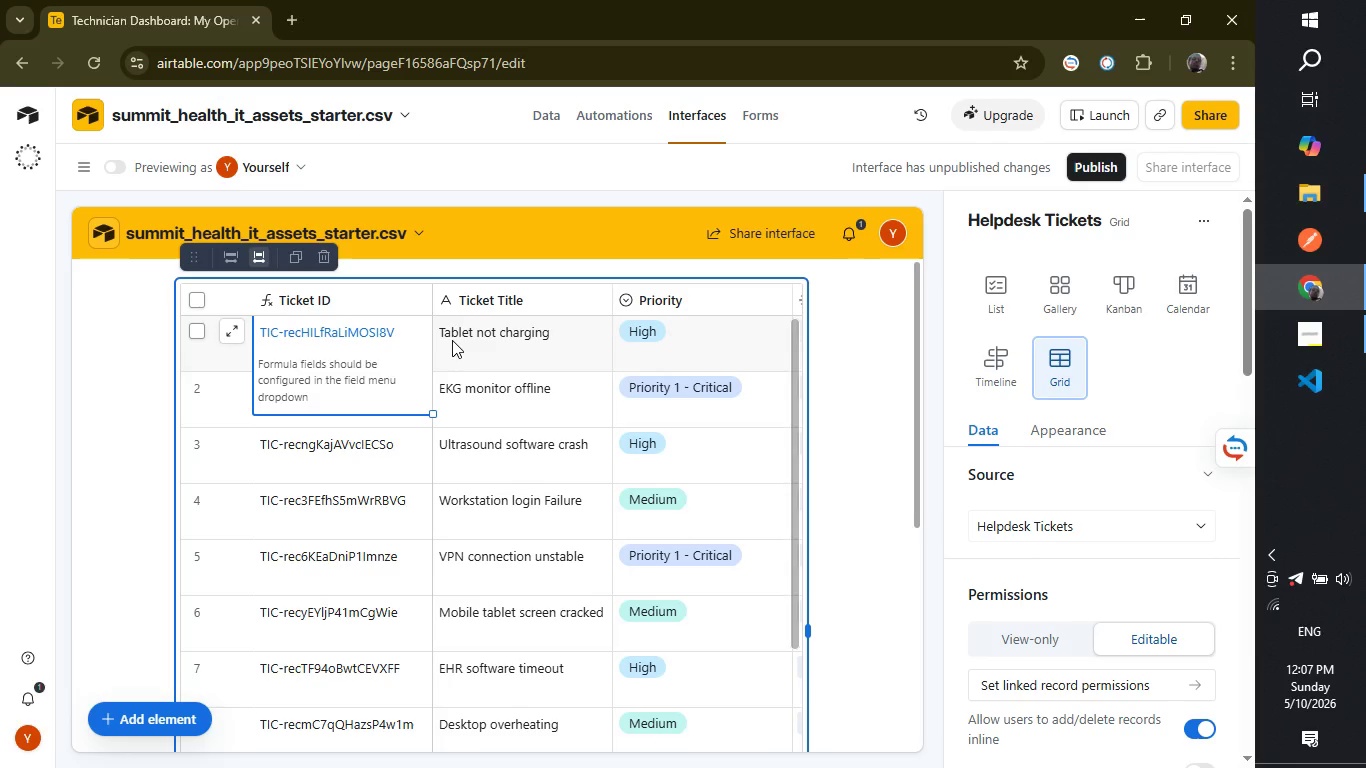 
left_click([452, 340])
 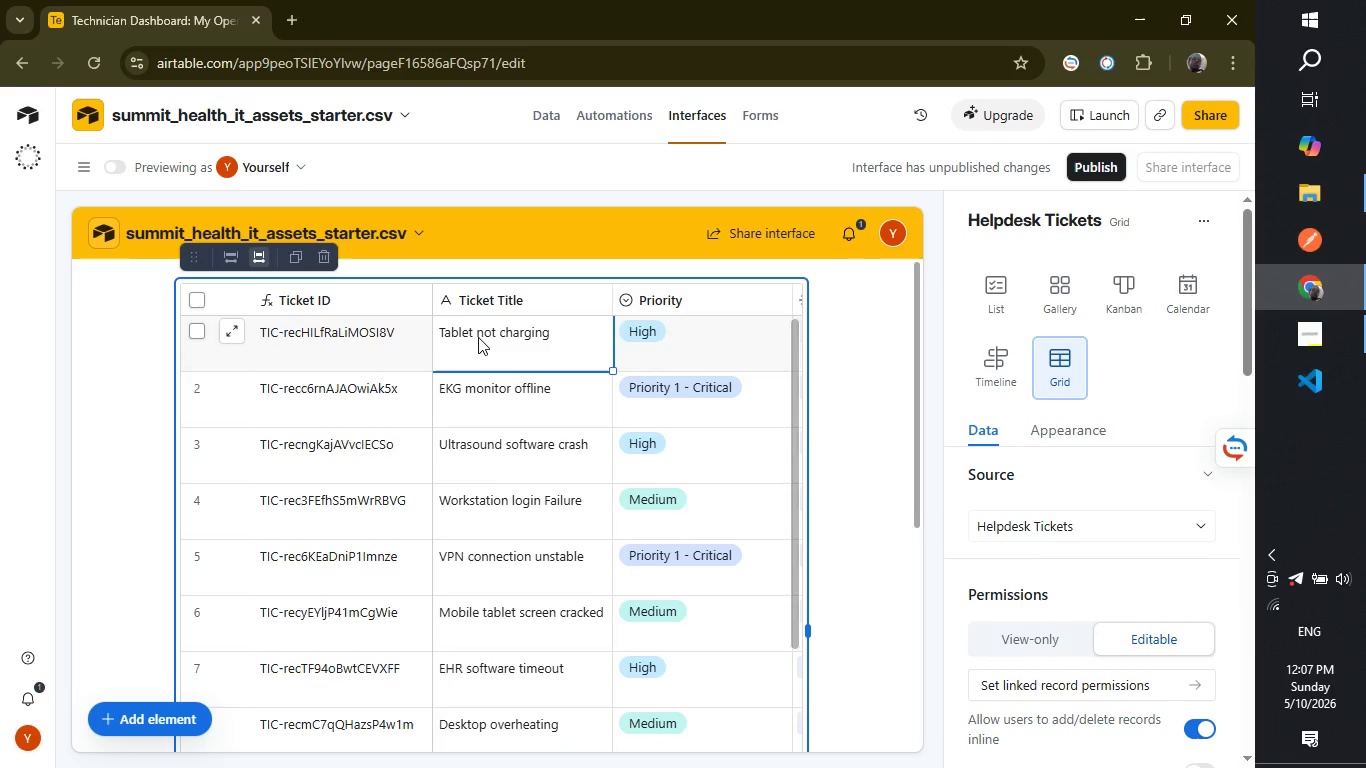 
left_click([478, 337])
 